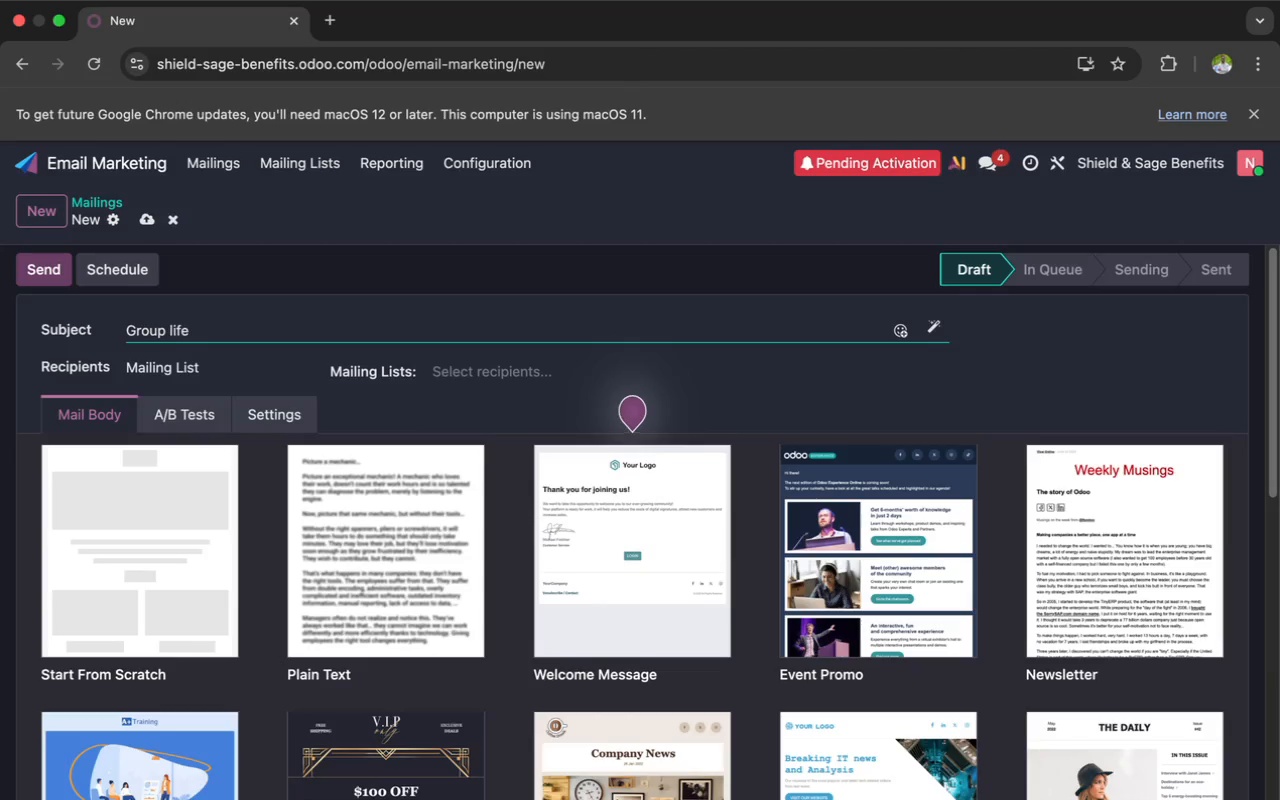 
key(Backspace)
key(Backspace)
key(Backspace)
key(Backspace)
type(Live)
key(Backspace)
key(Backspace)
type(fe V)
key(Backspace)
type(vs. Voluntary benefits for Manufacturing Teams)
 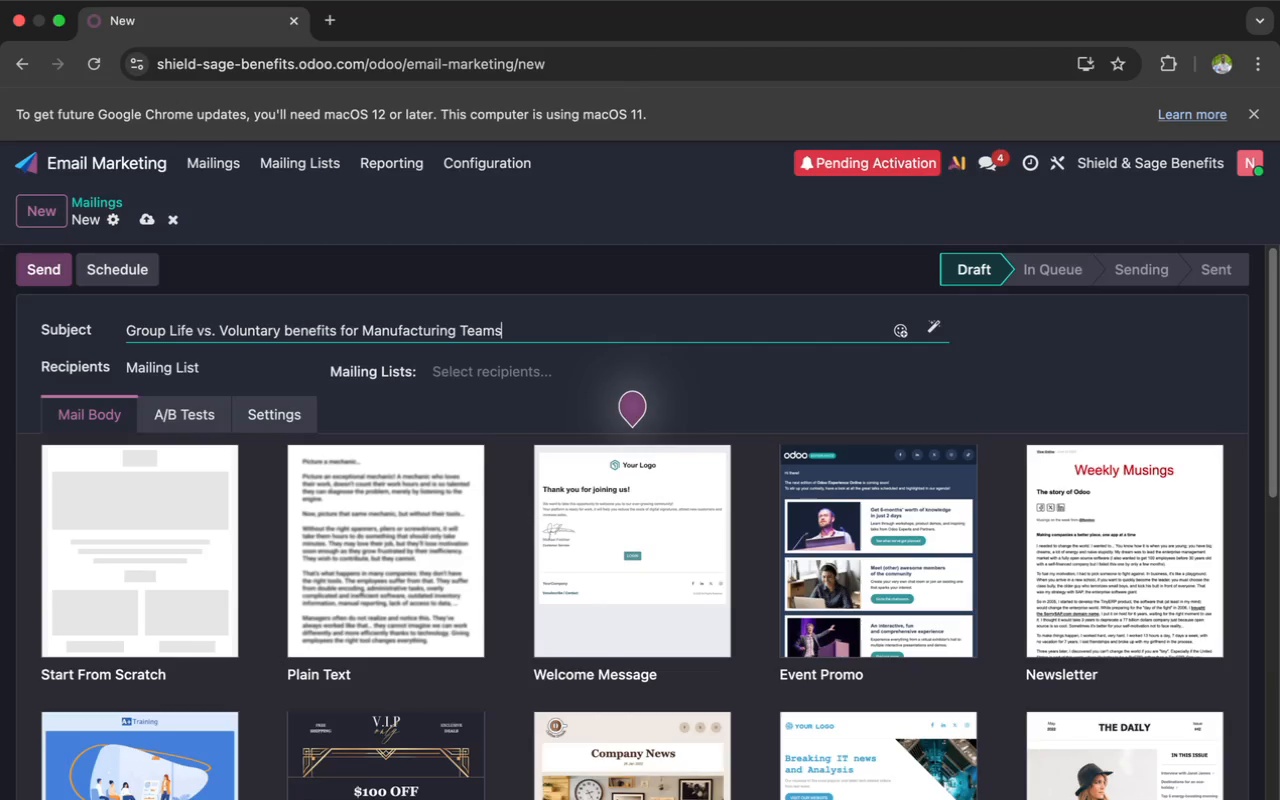 
left_click([292, 333])
 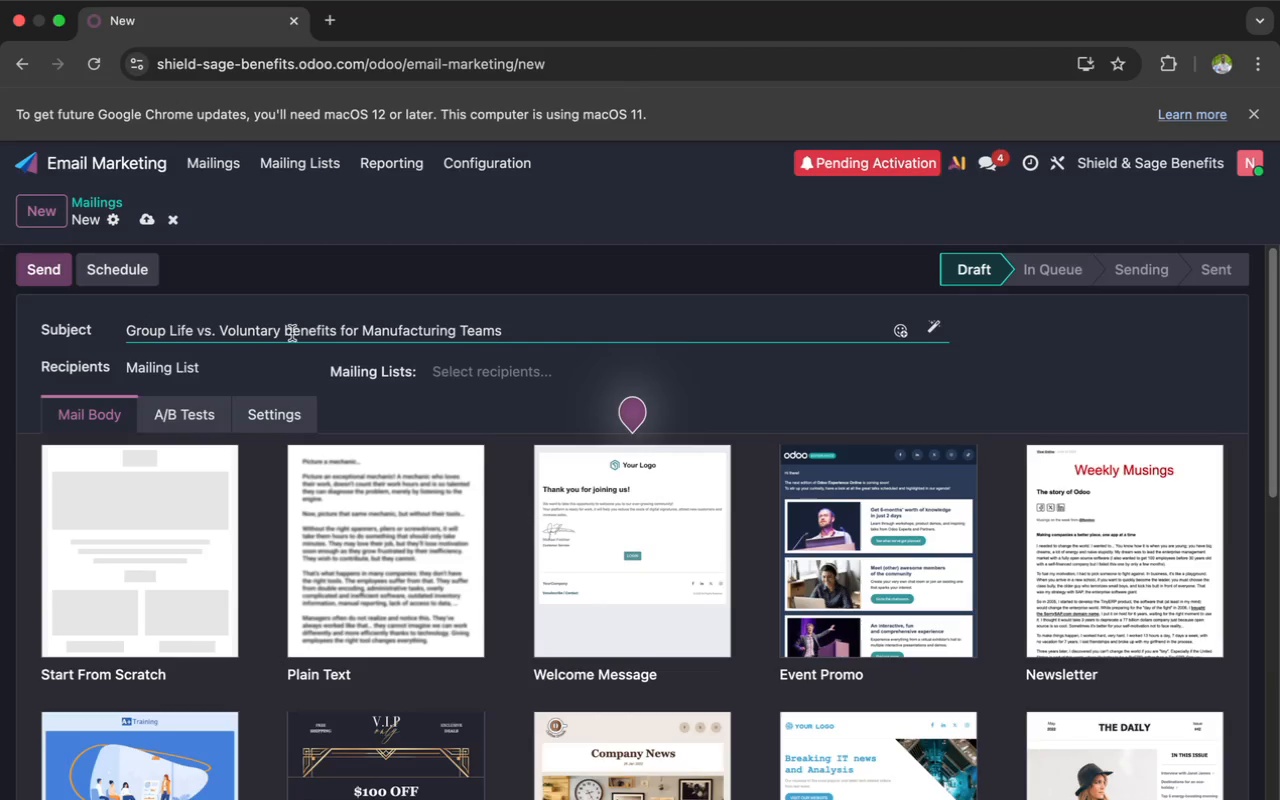 
key(Backspace)
 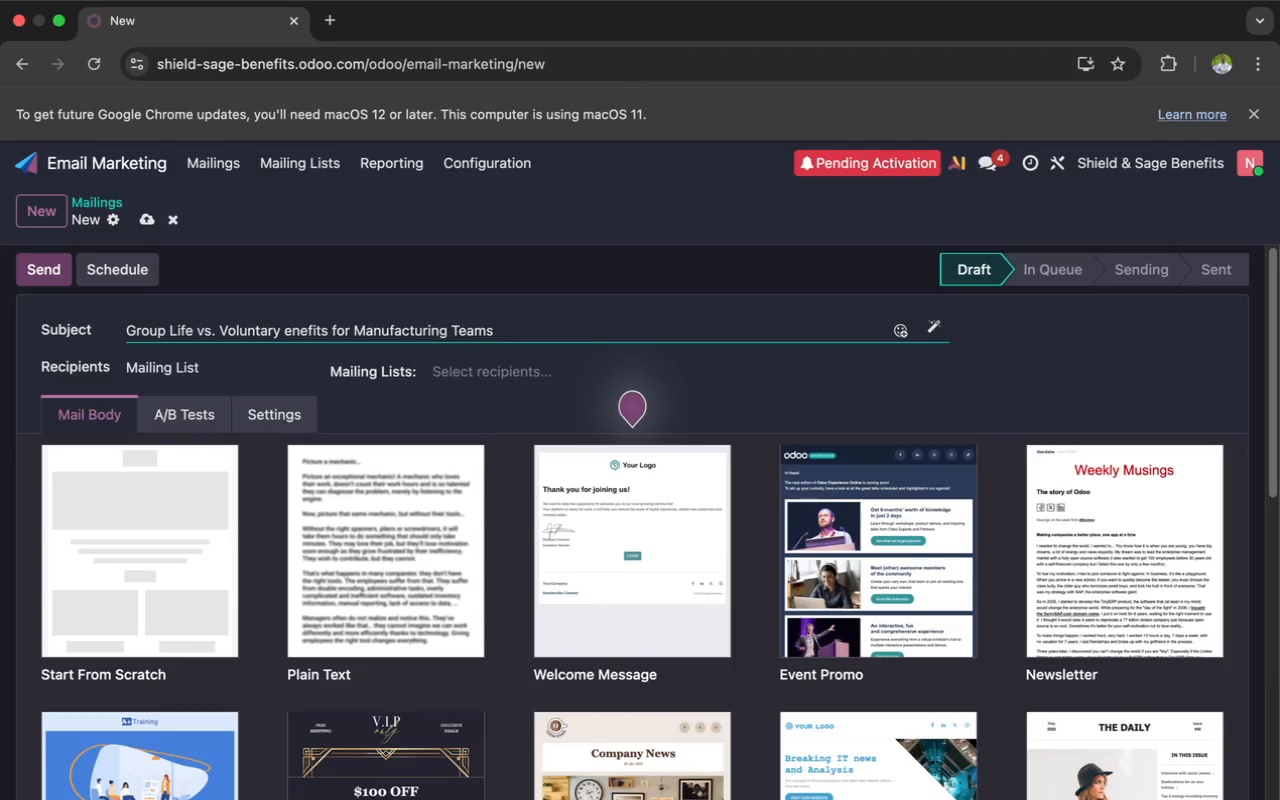 
key(Shift+B)
 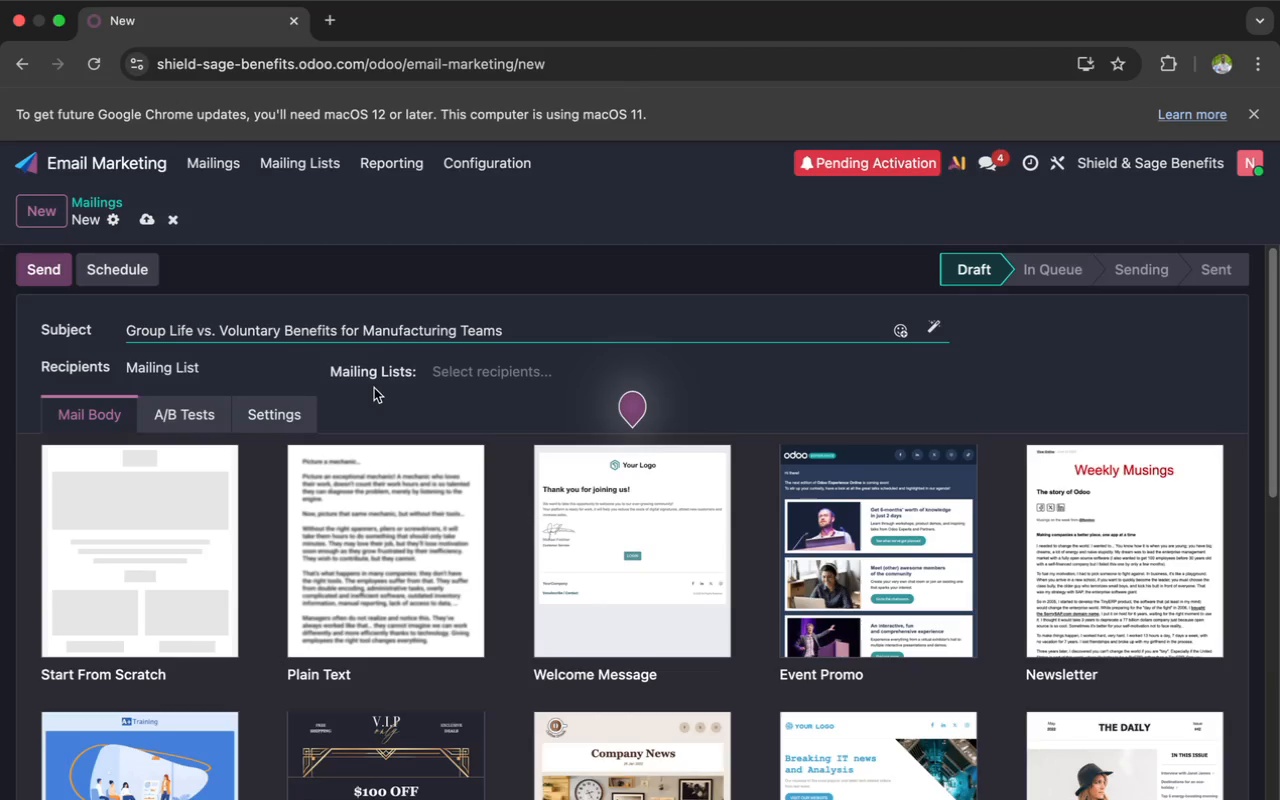 
wait(5.42)
 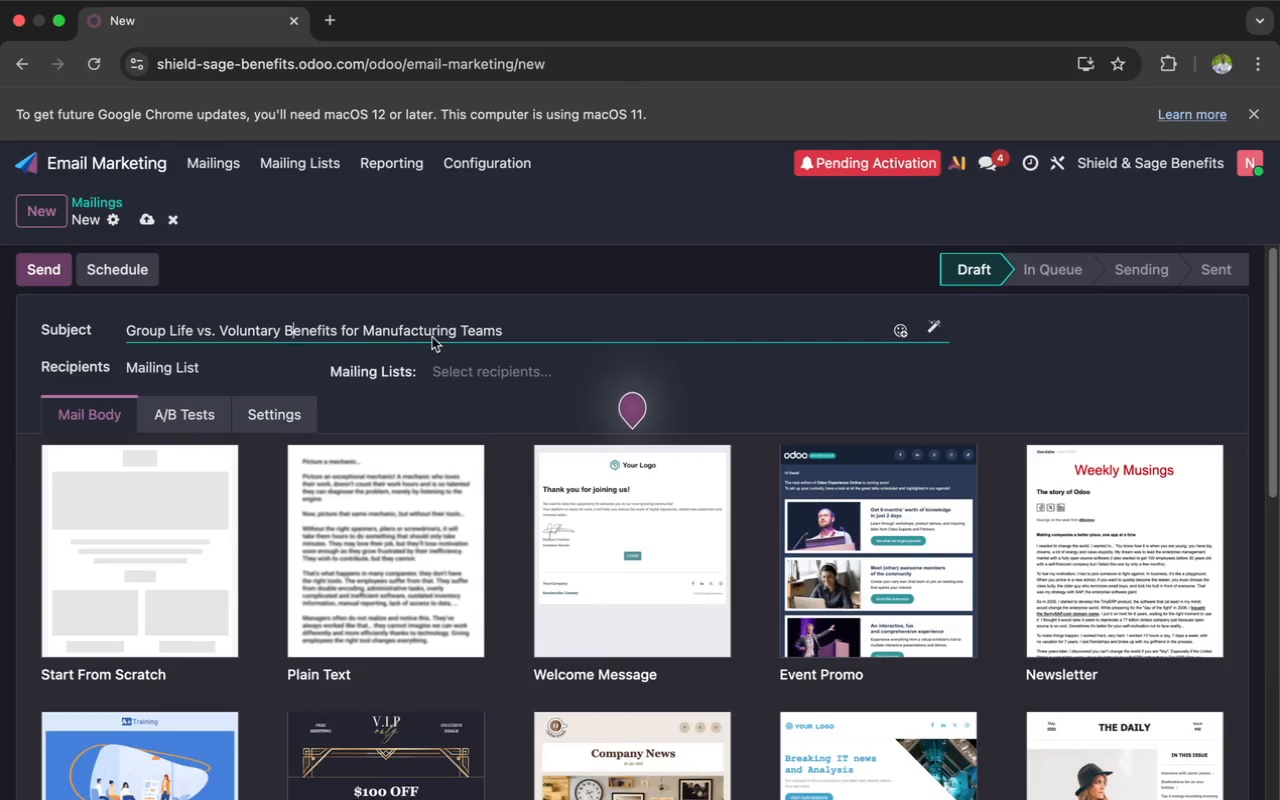 
left_click([463, 374])
 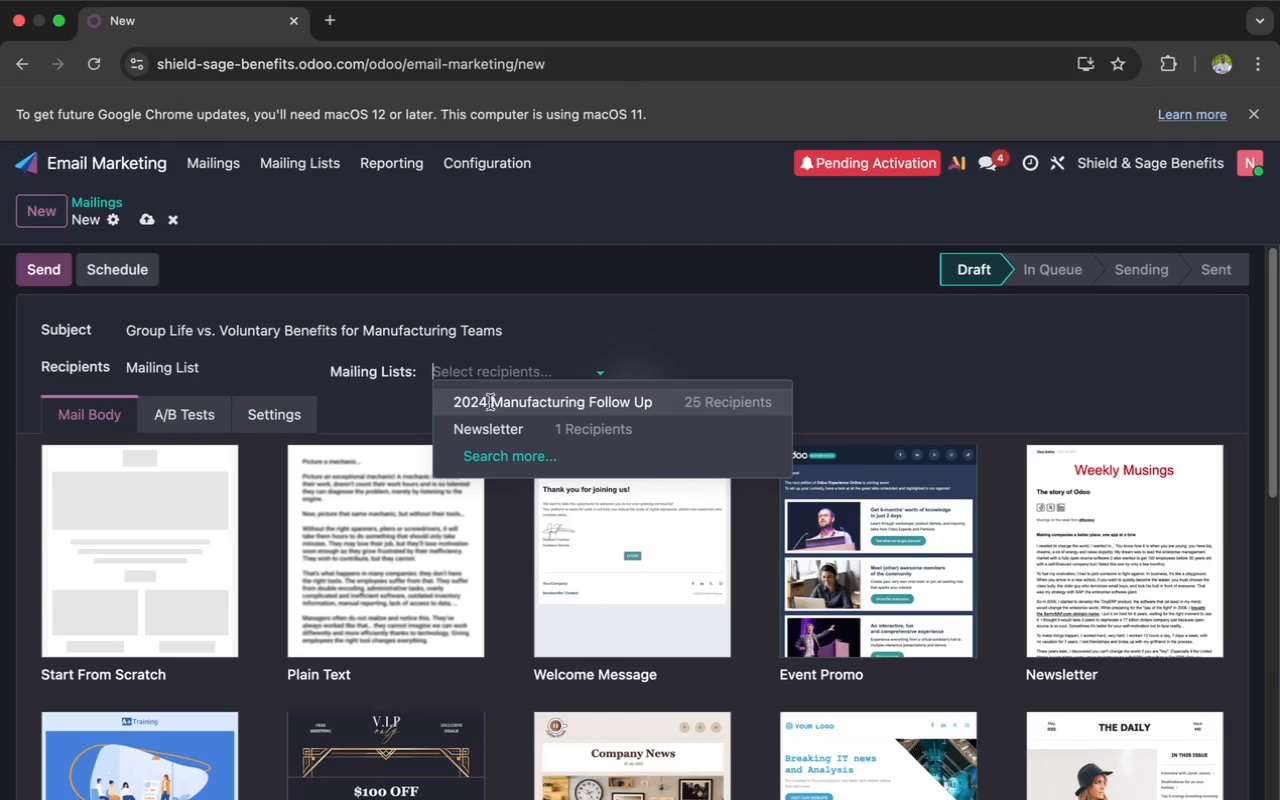 
left_click([493, 405])
 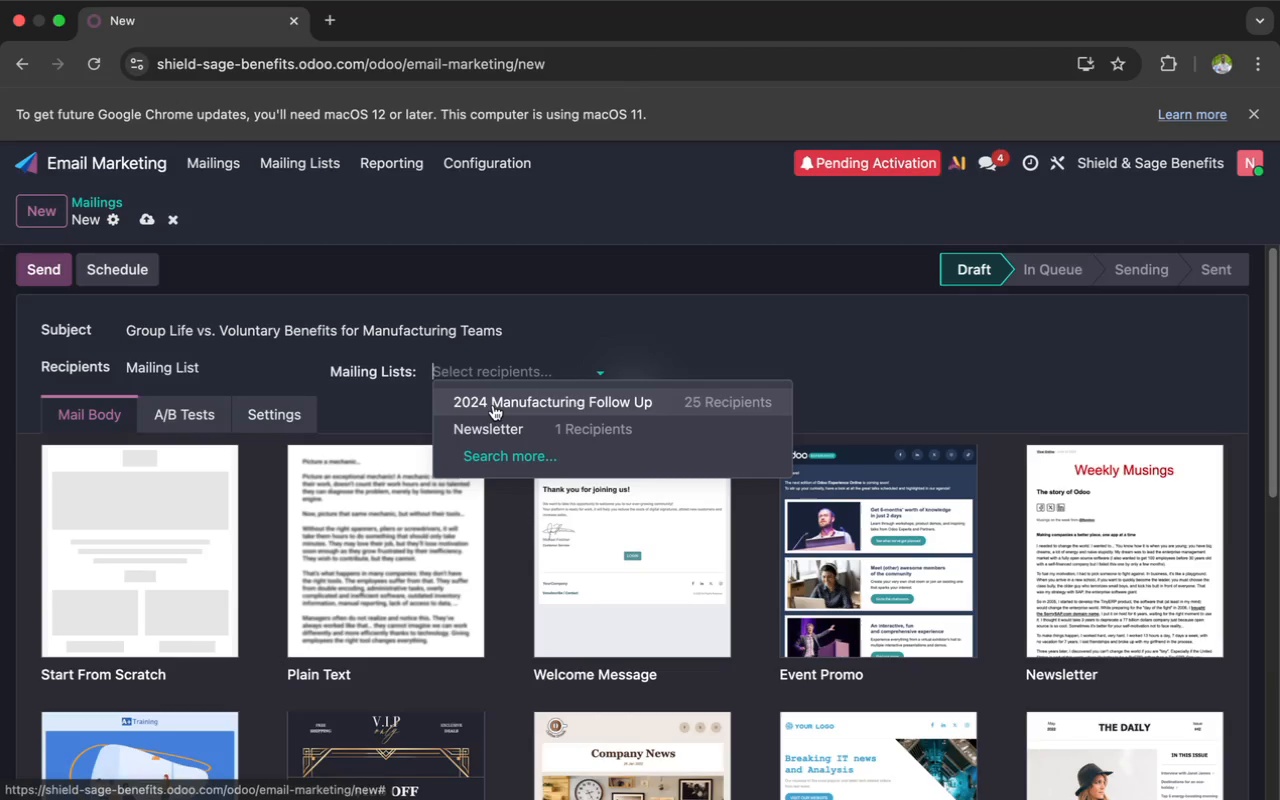 
mouse_move([485, 408])
 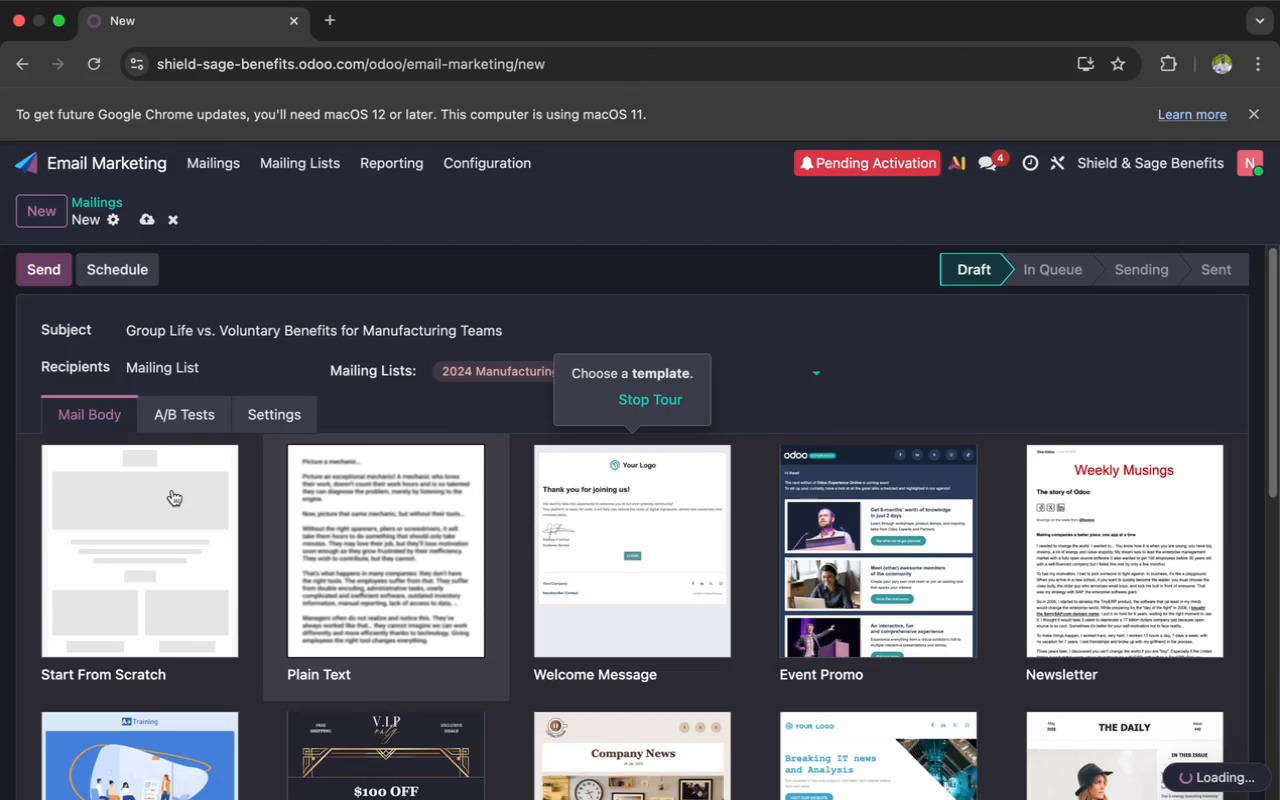 
left_click([171, 490])
 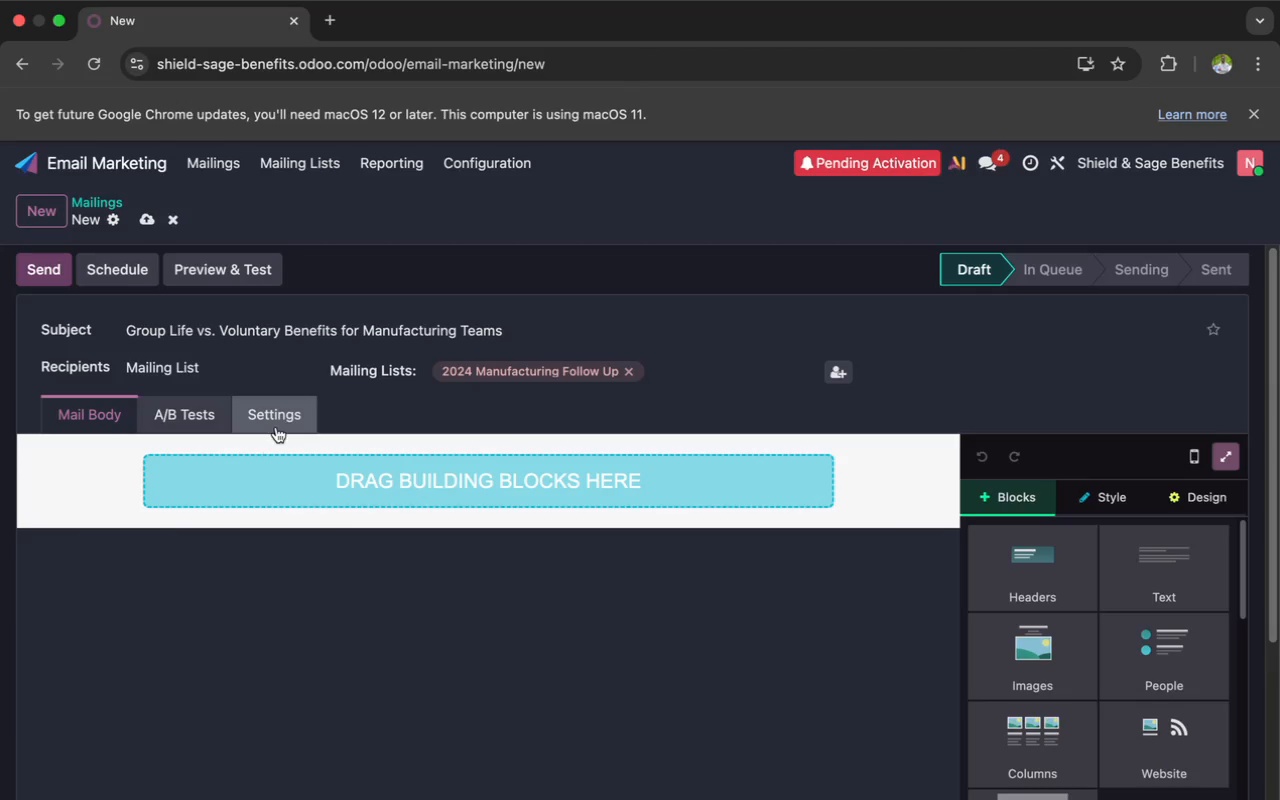 
wait(9.22)
 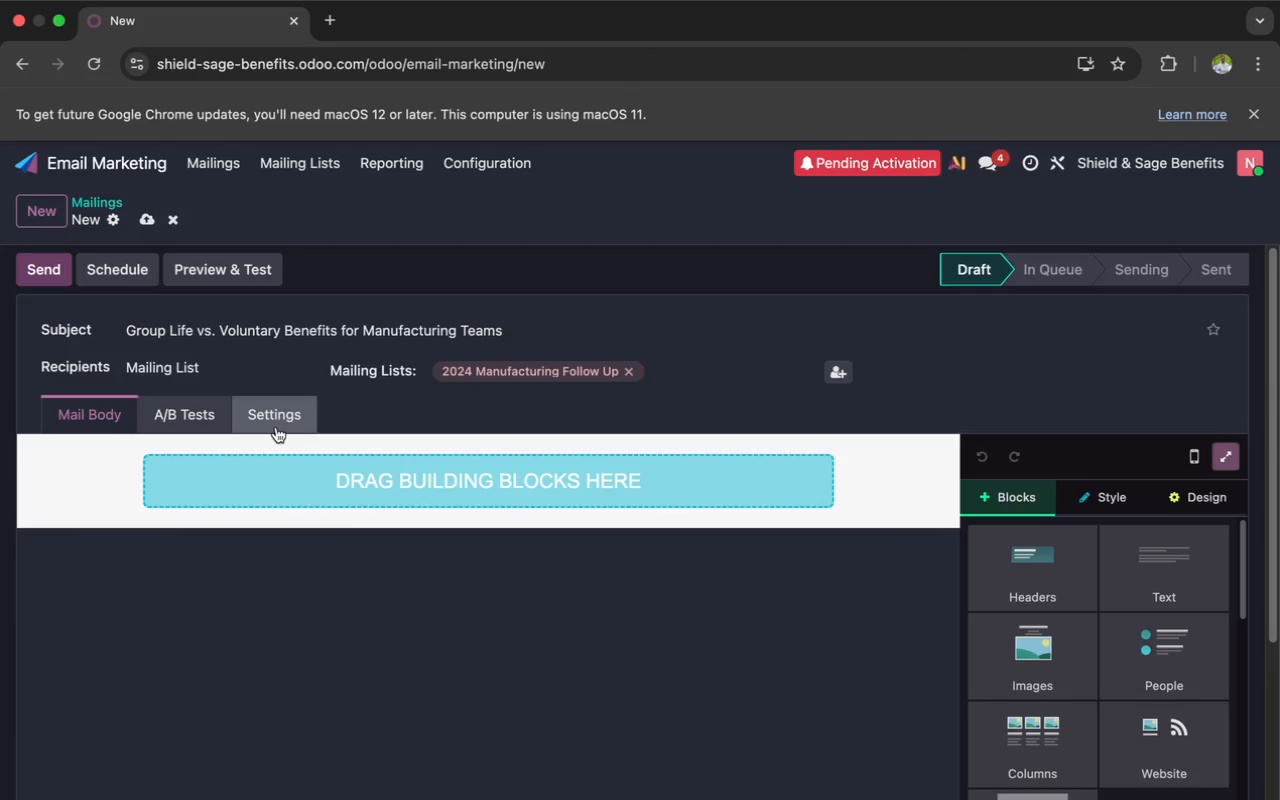 
left_click([1175, 569])
 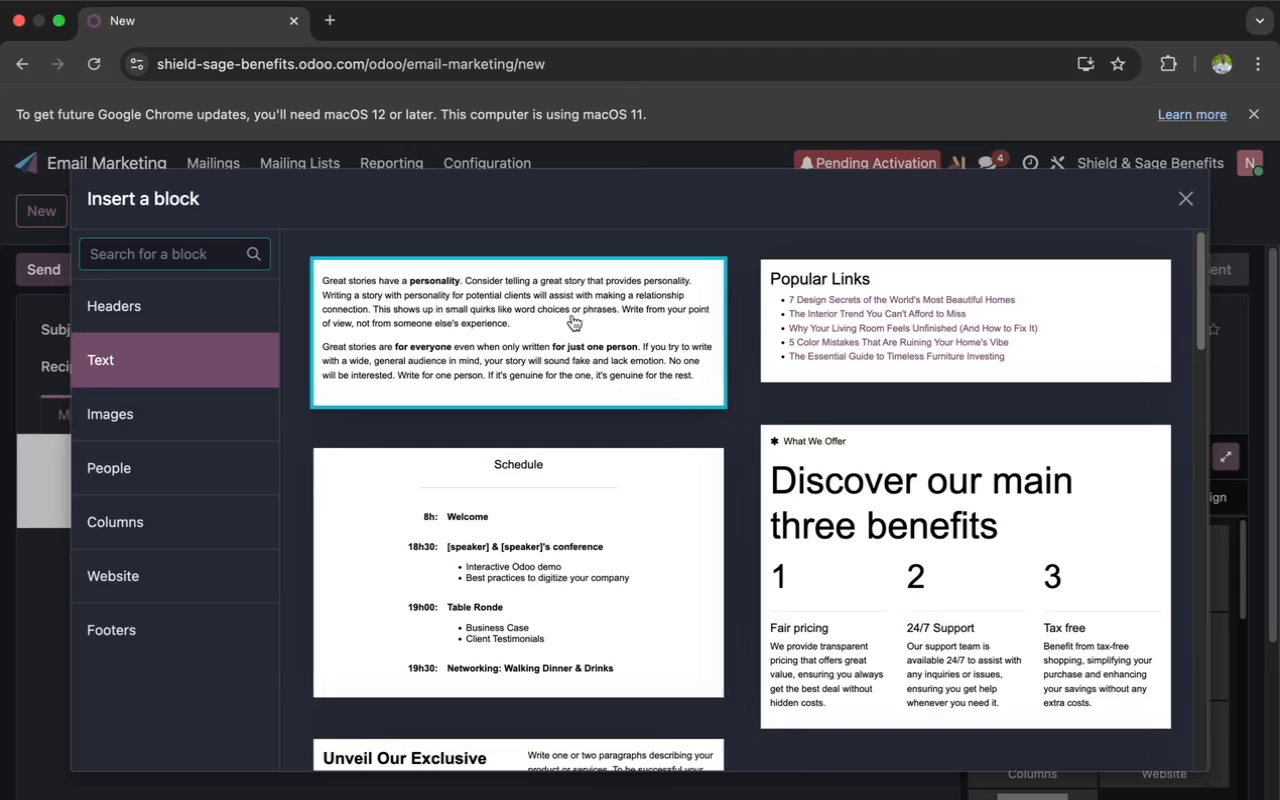 
left_click([570, 315])
 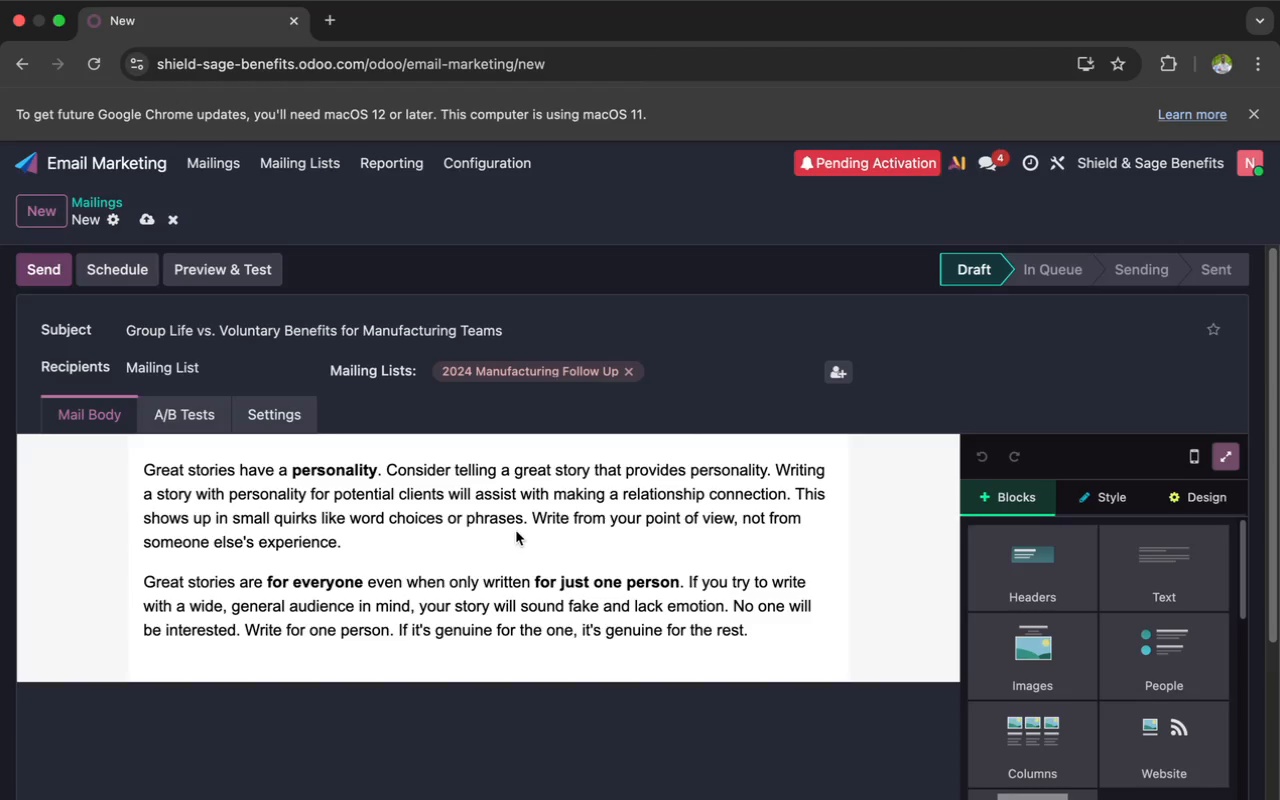 
left_click([511, 540])
 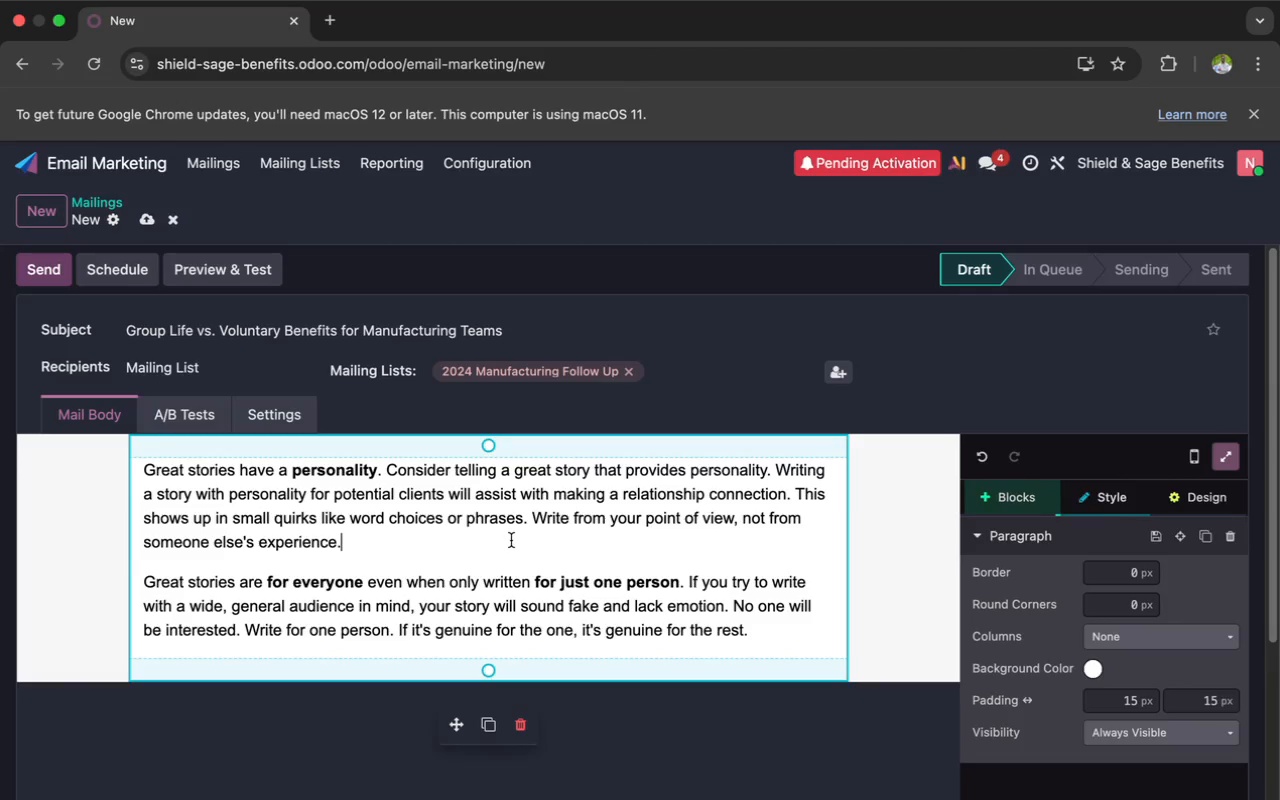 
key(Meta+A)
 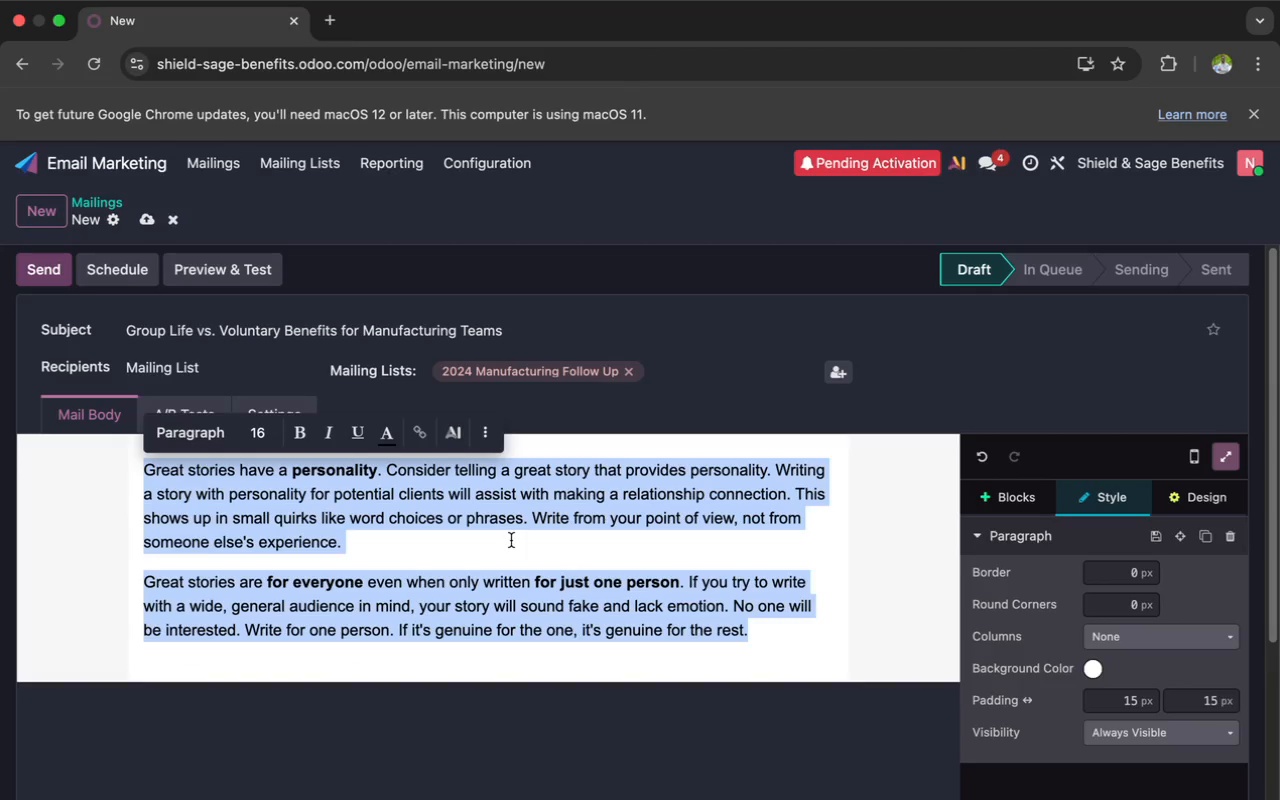 
key(Backspace)
 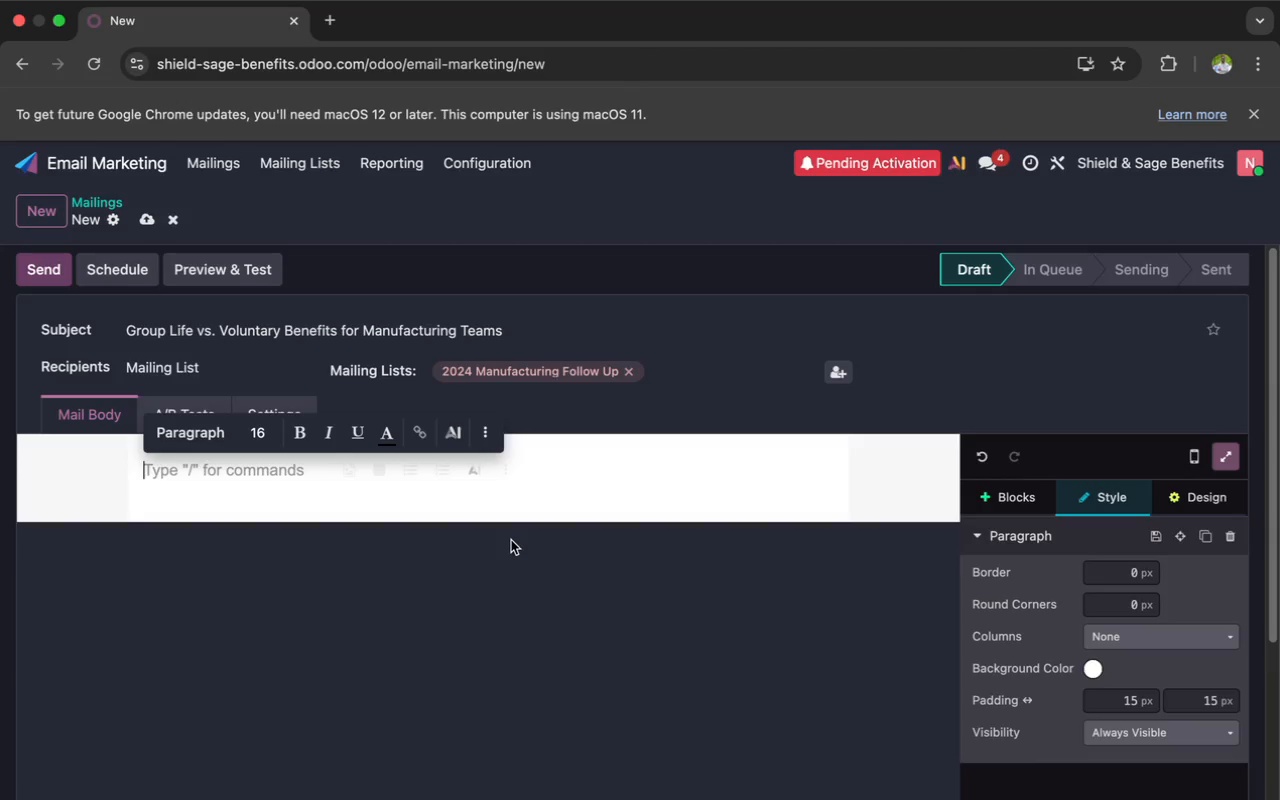 
wait(22.67)
 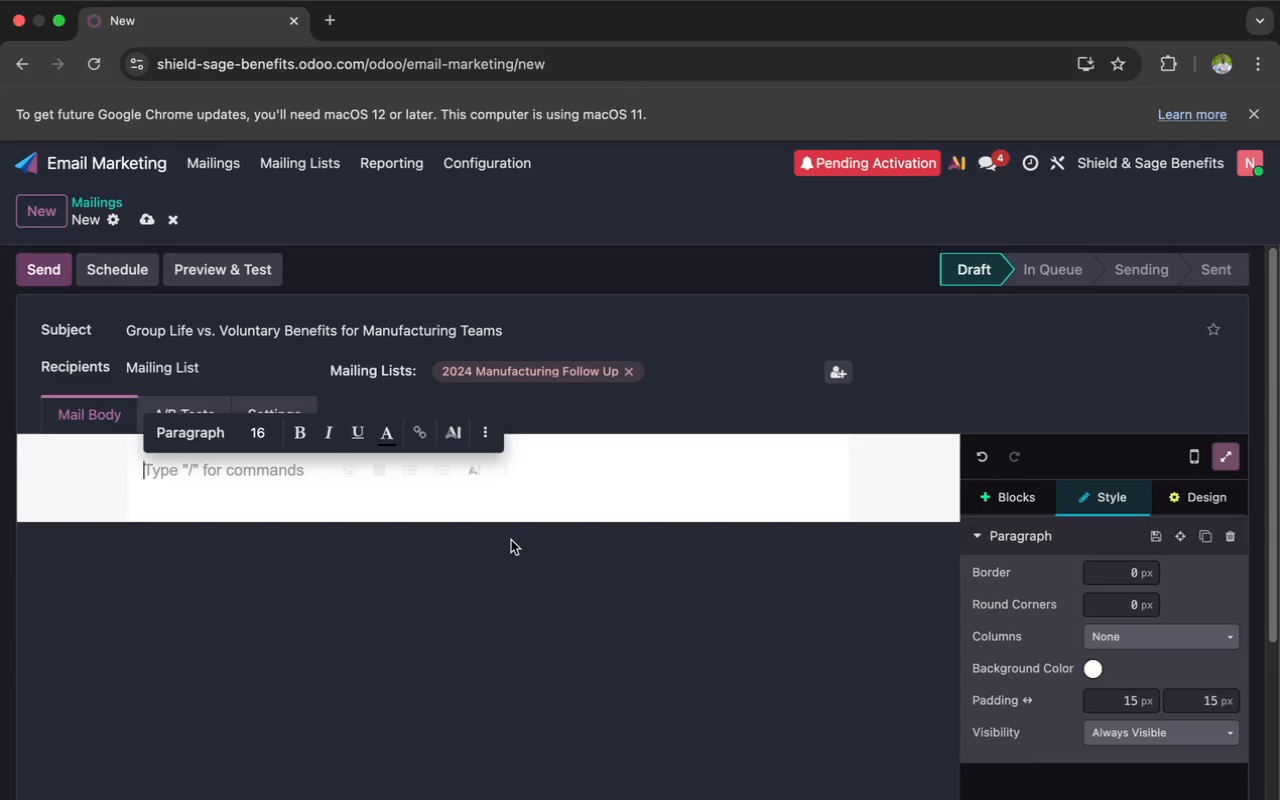 
key(B)
 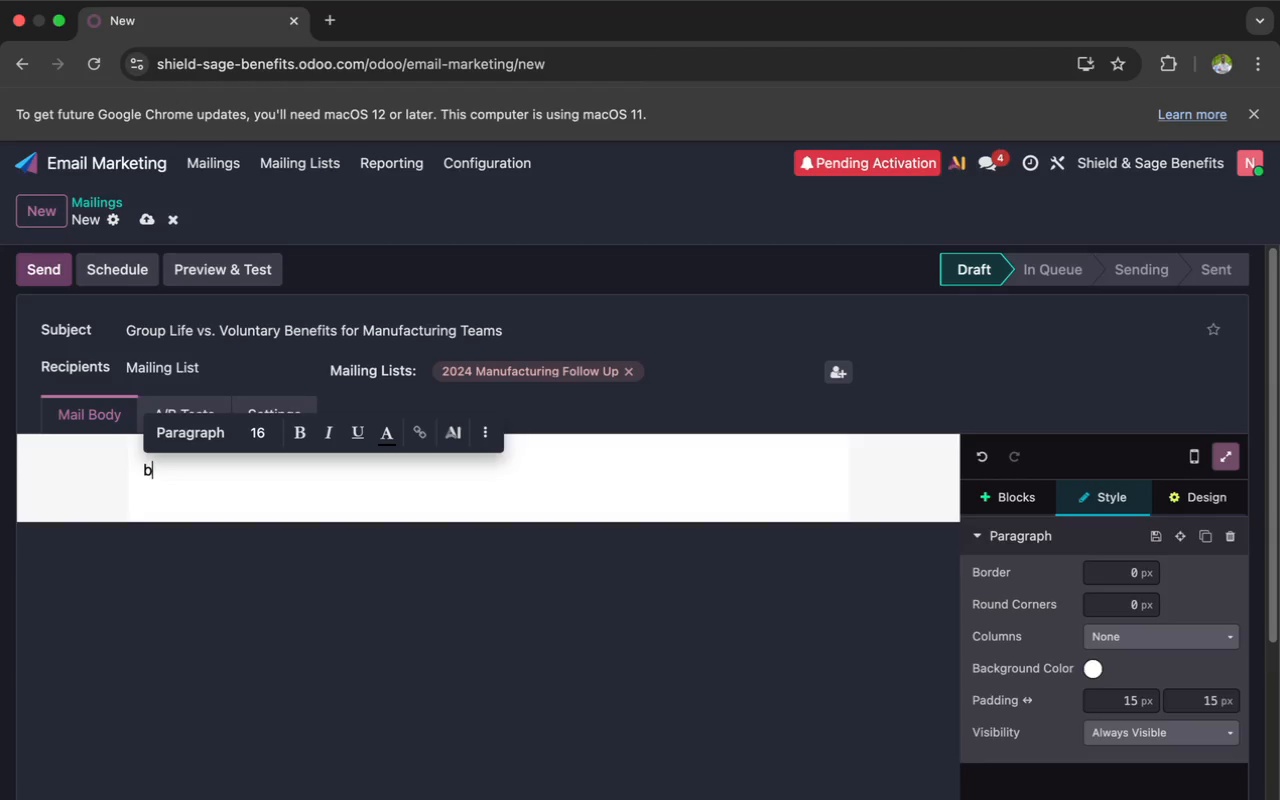 
key(Tab)
 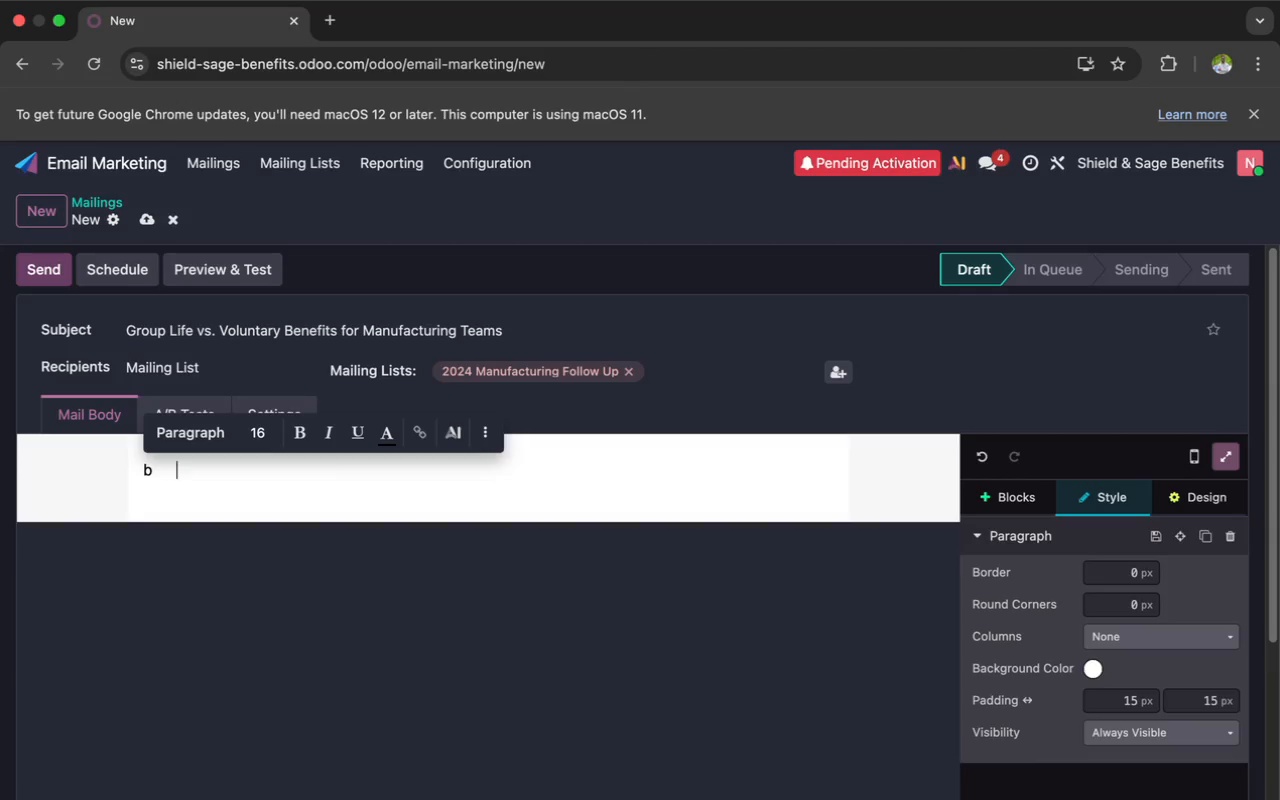 
wait(5.25)
 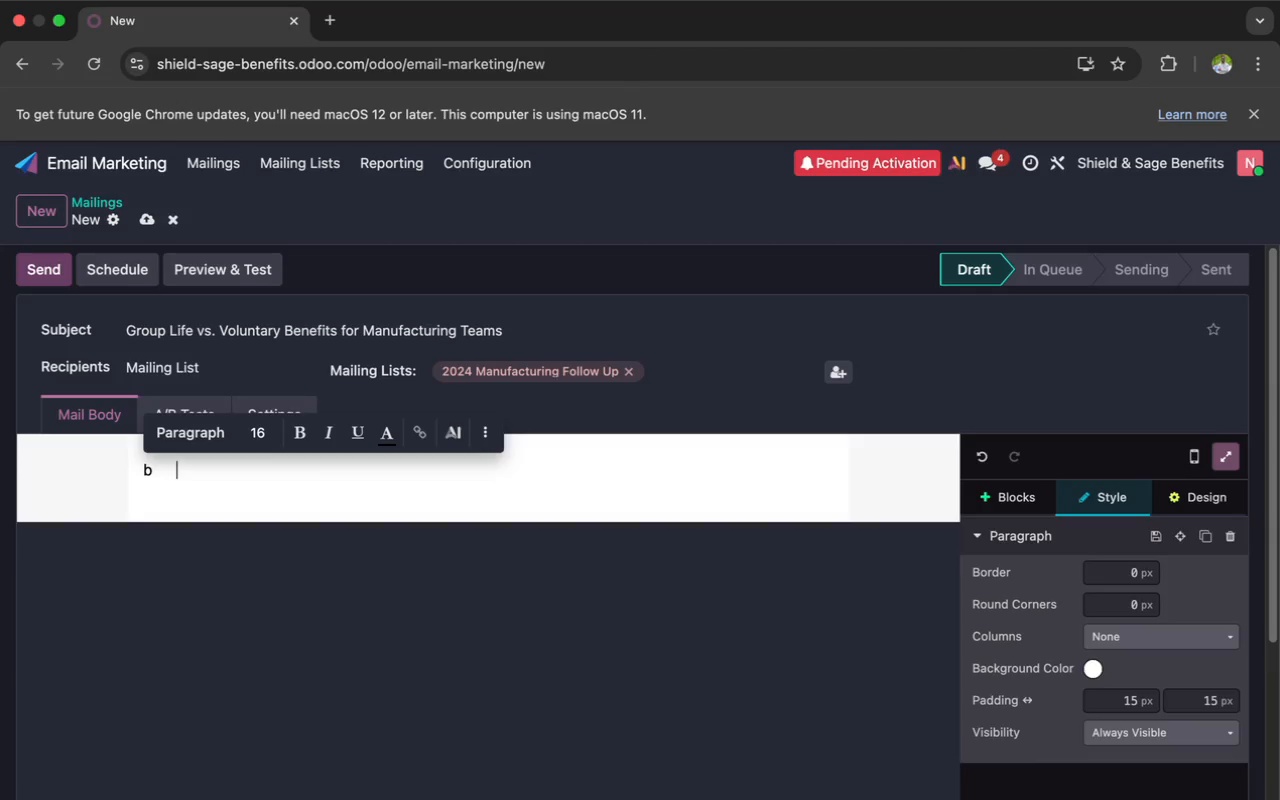 
key(Backspace)
 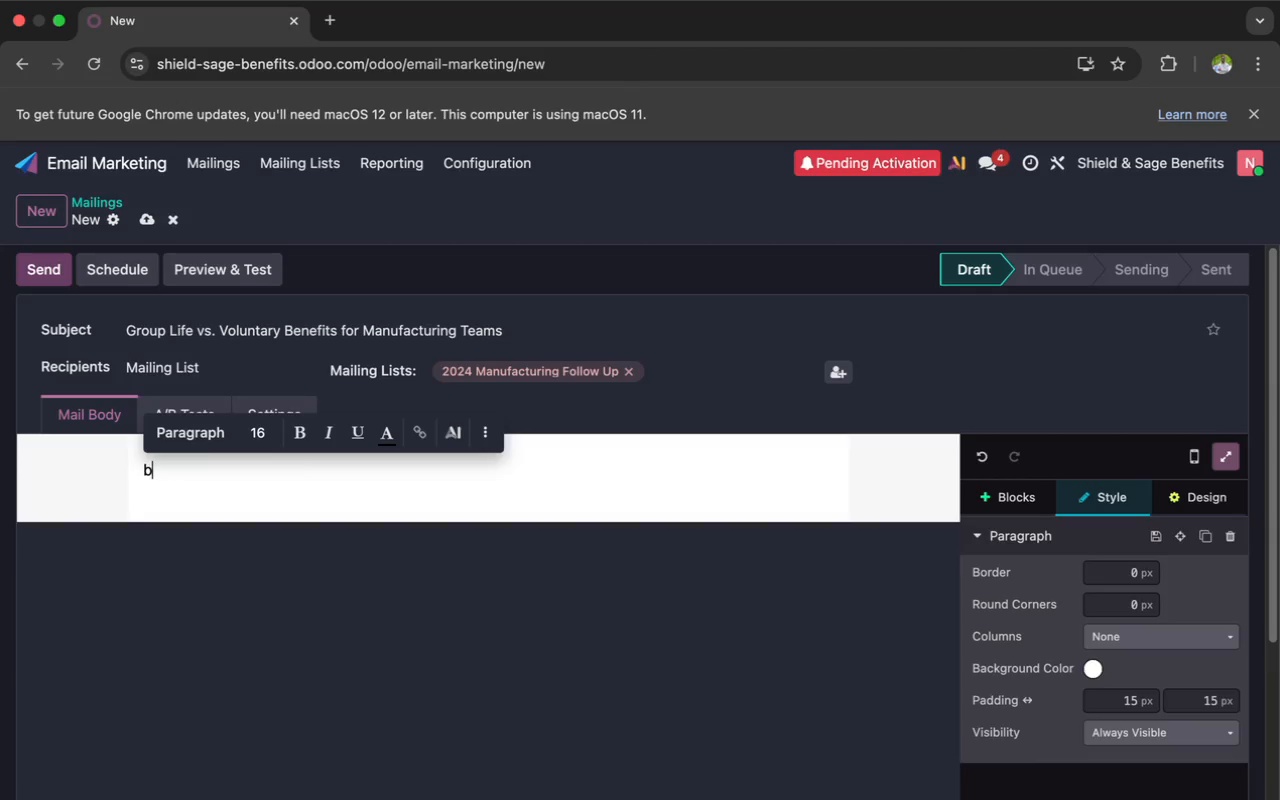 
key(Backspace)
 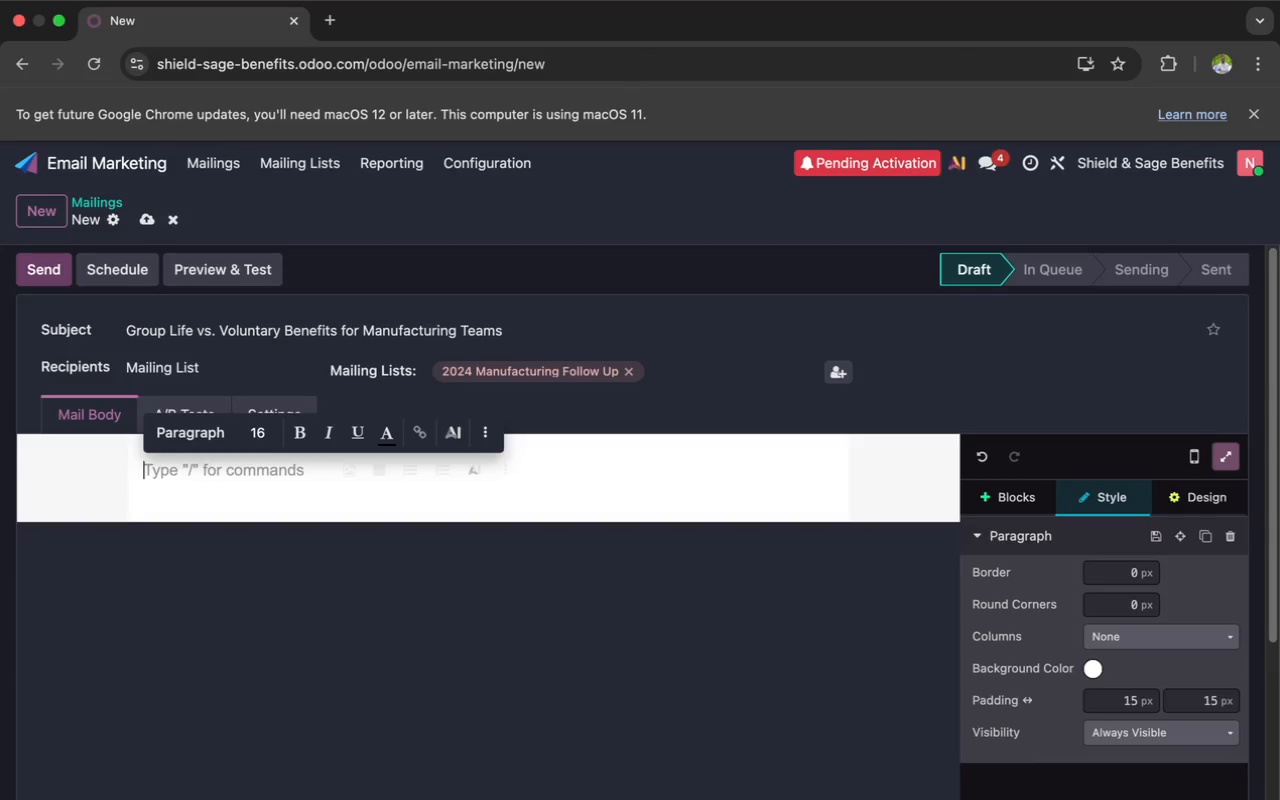 
key(CapsLock)
 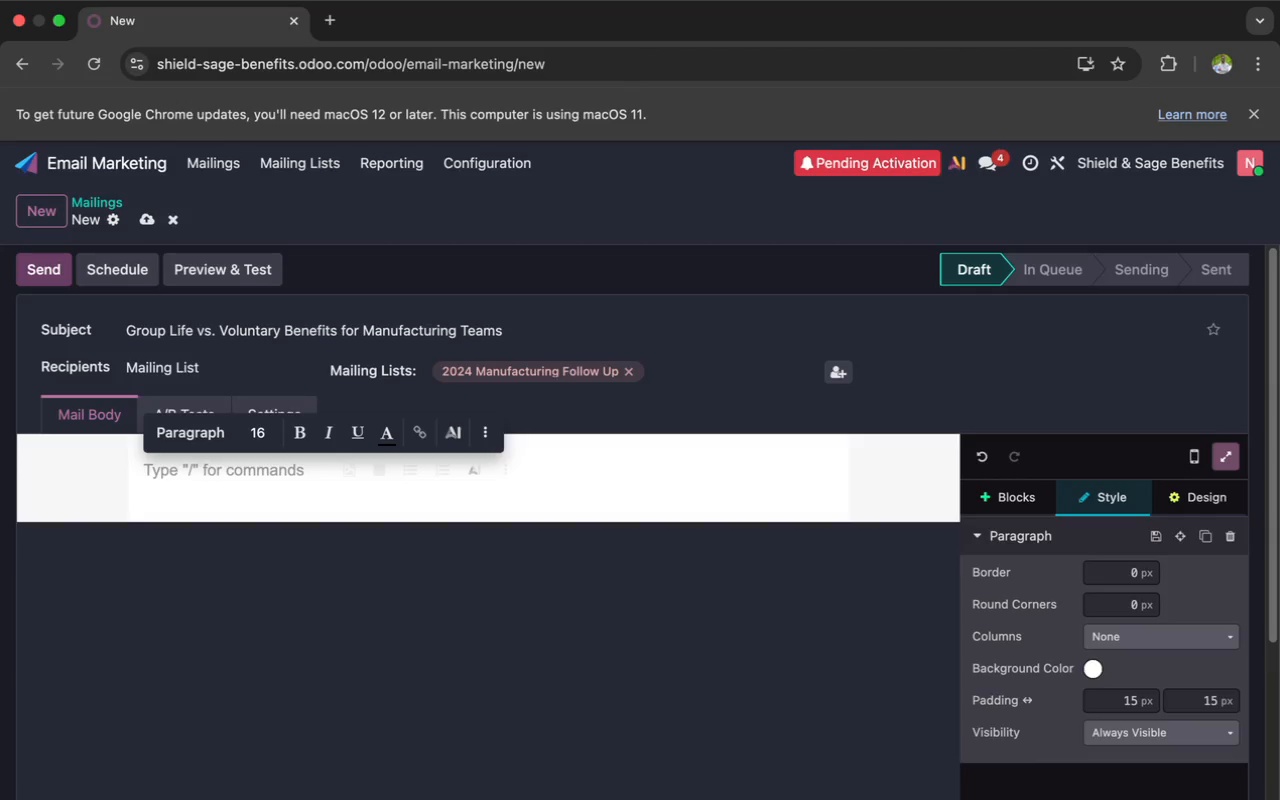 
key(B)
 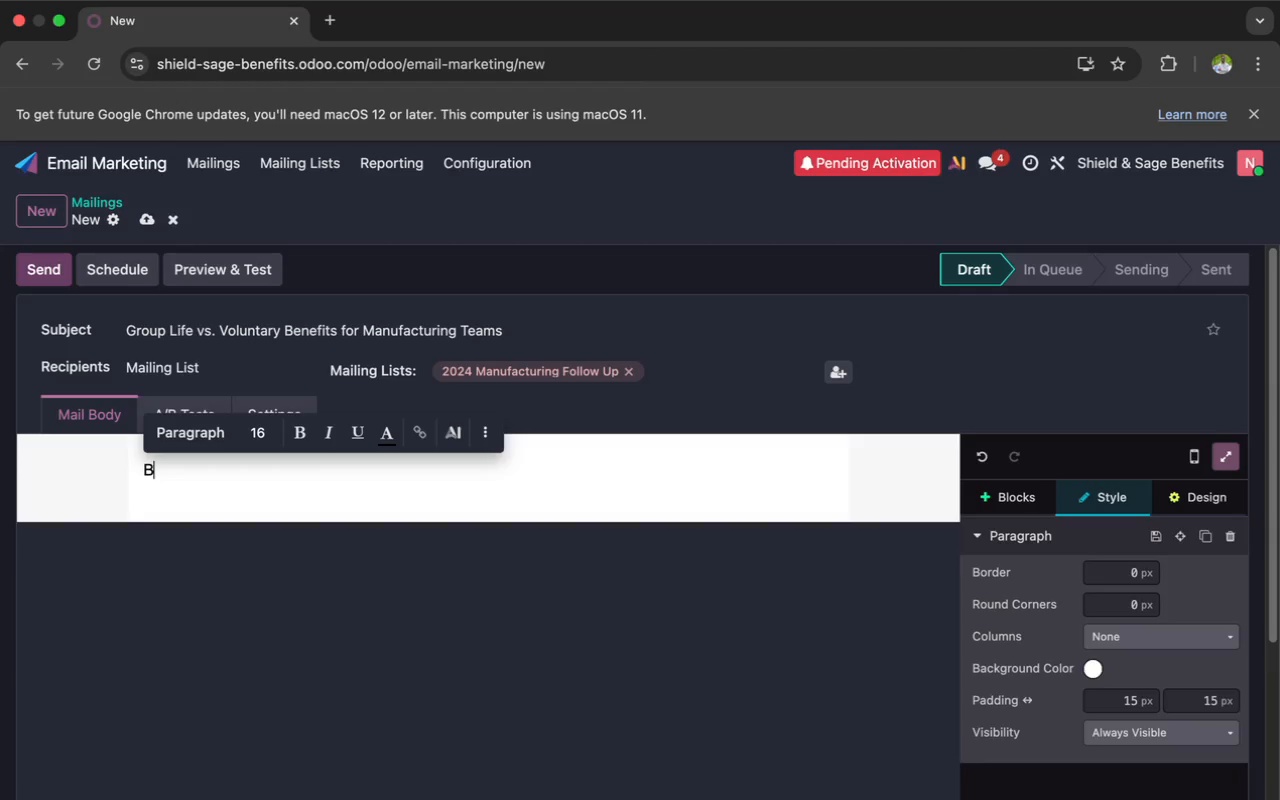 
key(CapsLock)
 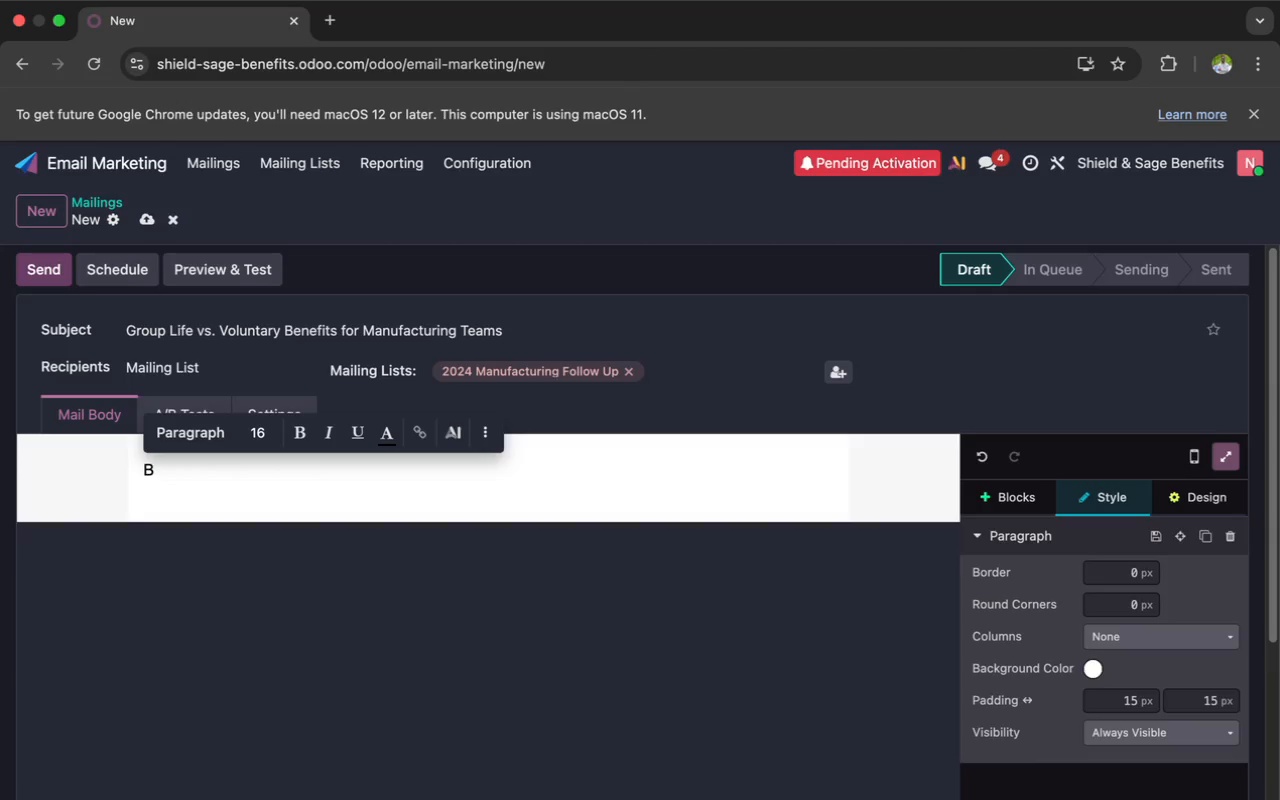 
key(O)
 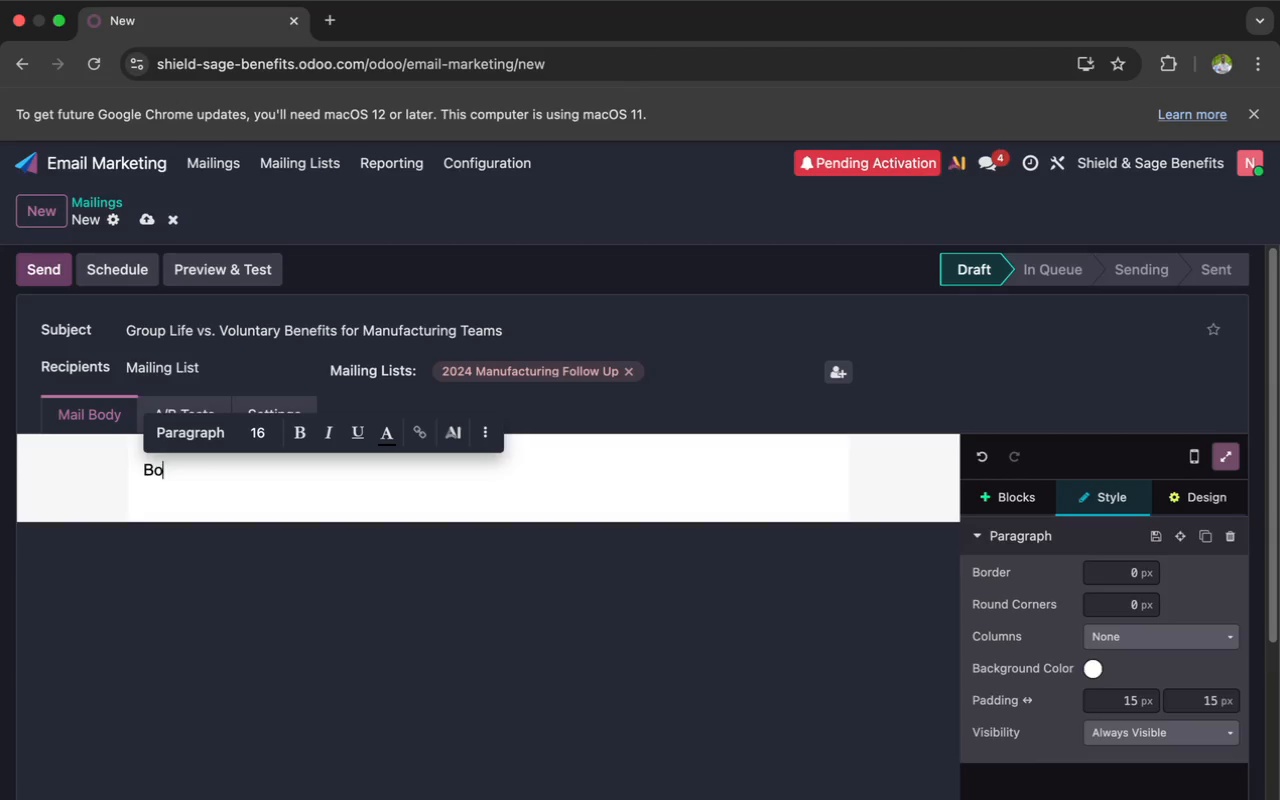 
key(CapsLock)
 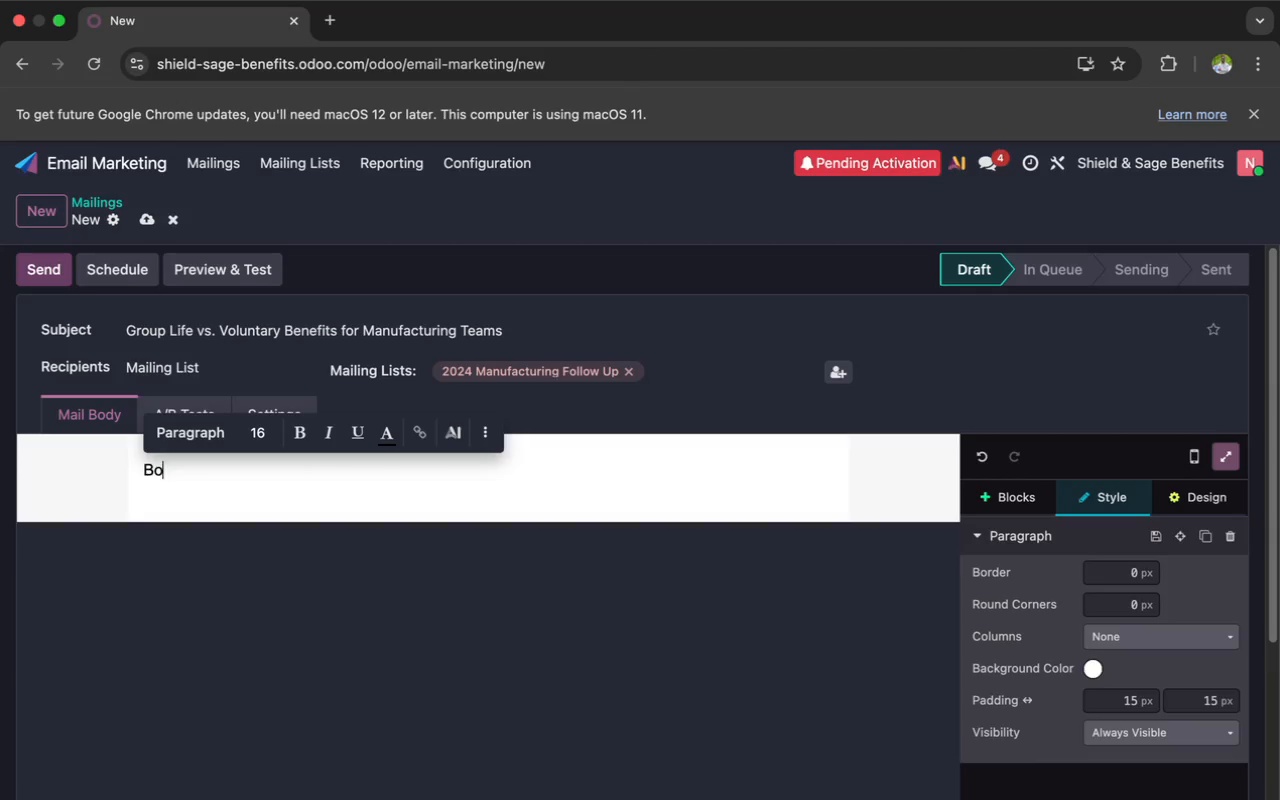 
key(D)
 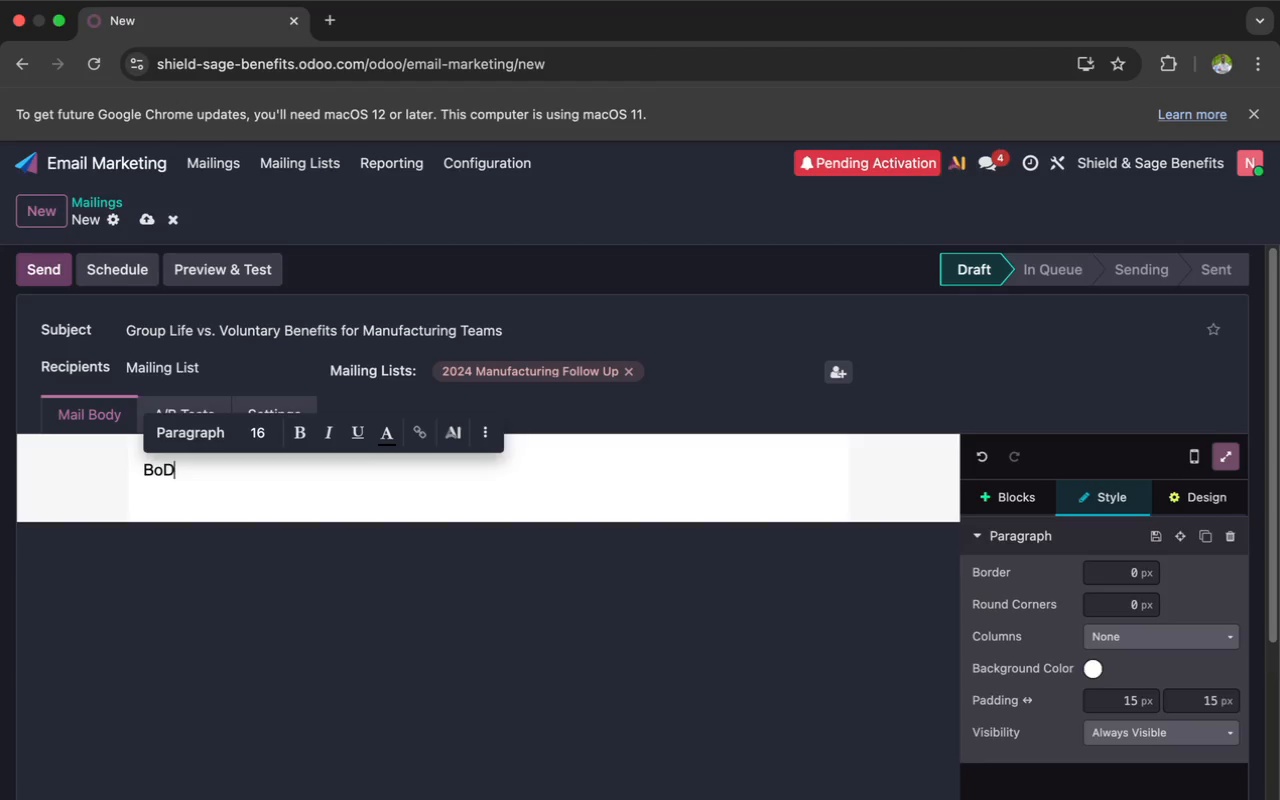 
key(Y)
 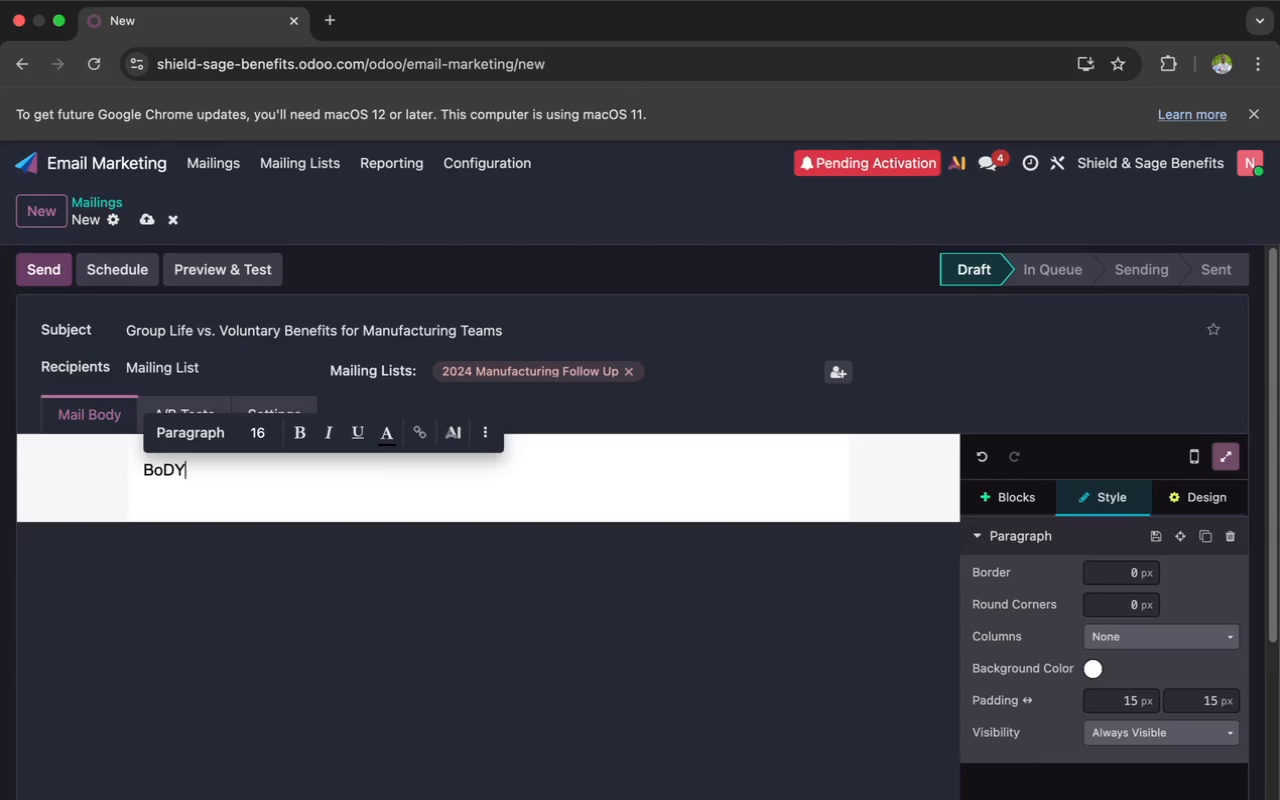 
key(Backspace)
 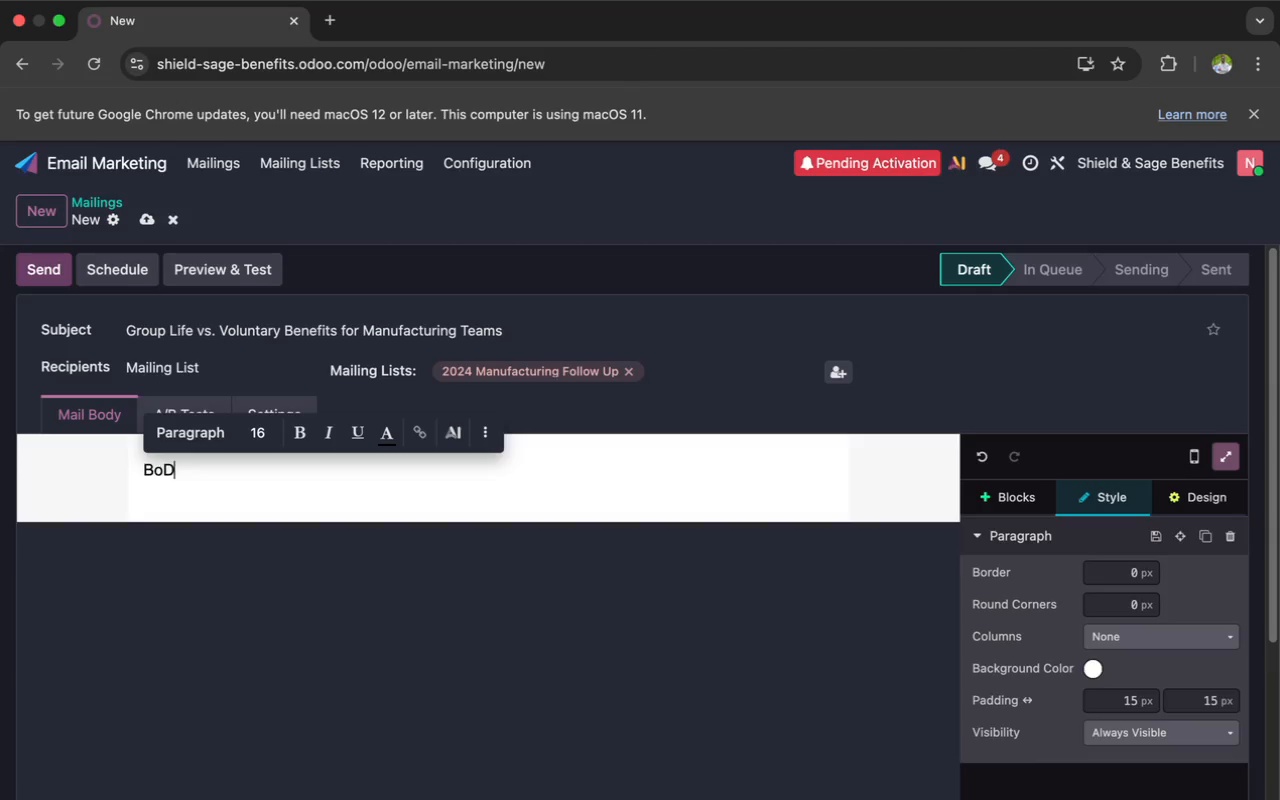 
key(Backspace)
 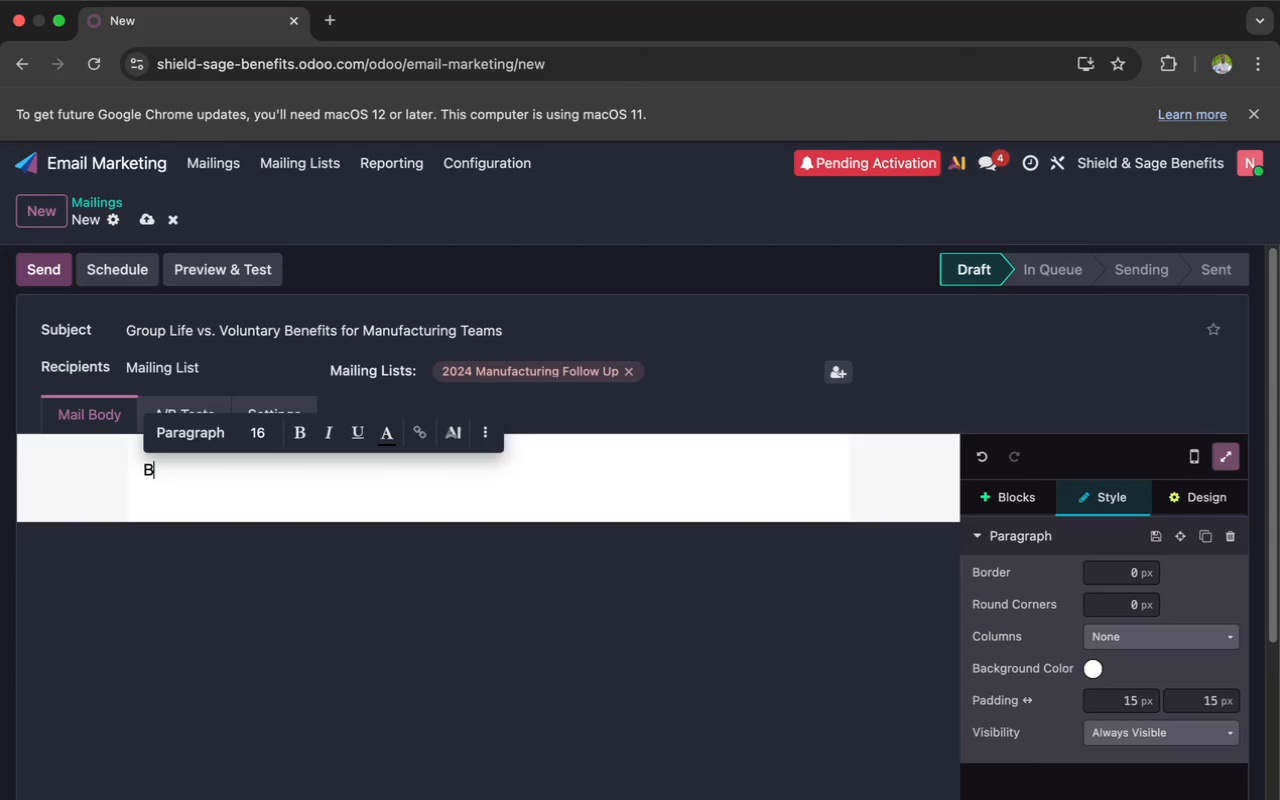 
key(Backspace)
 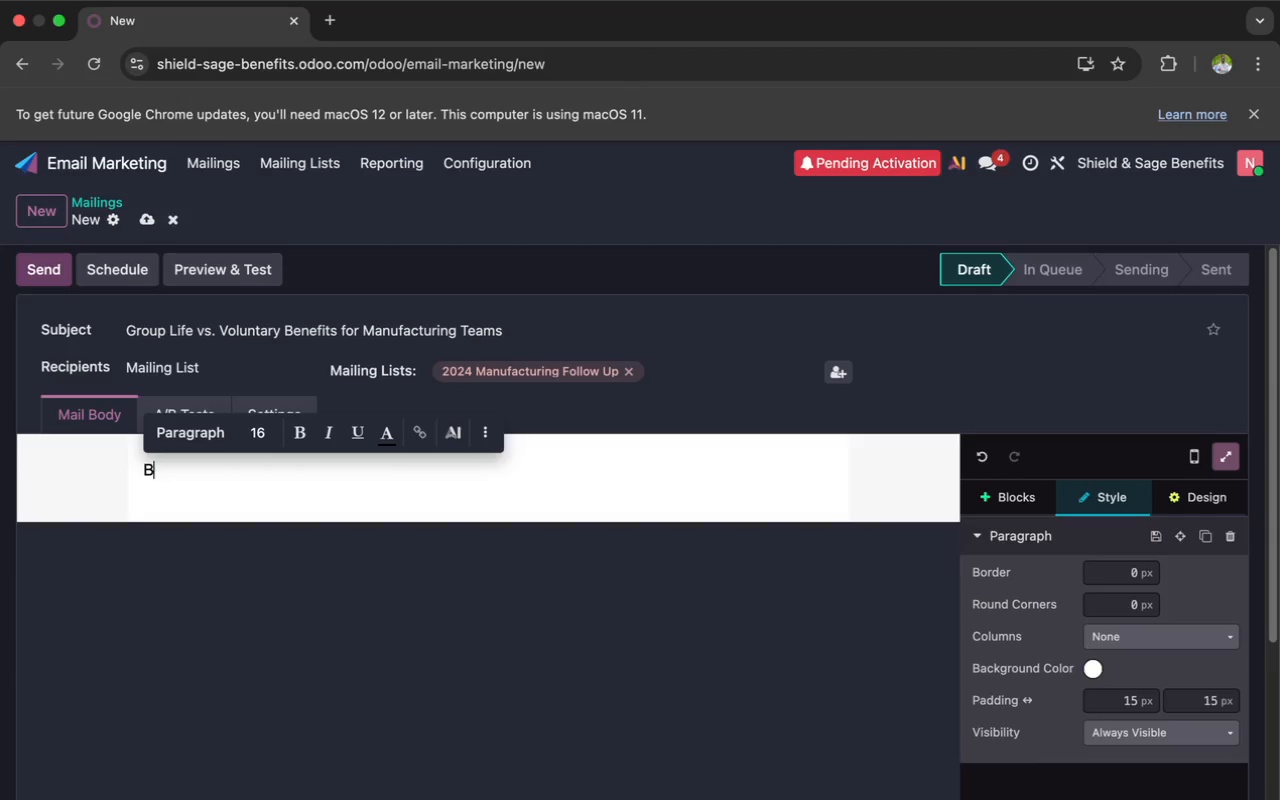 
key(O)
 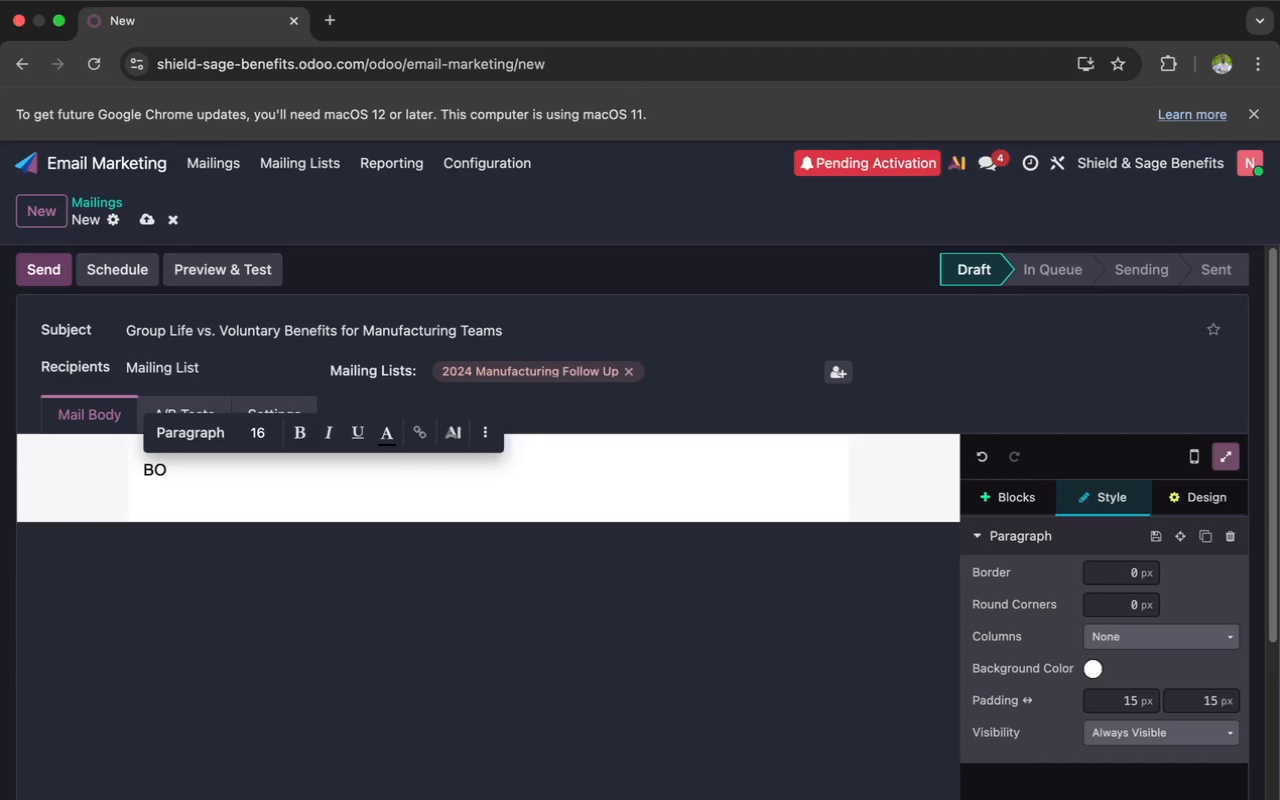 
wait(5.01)
 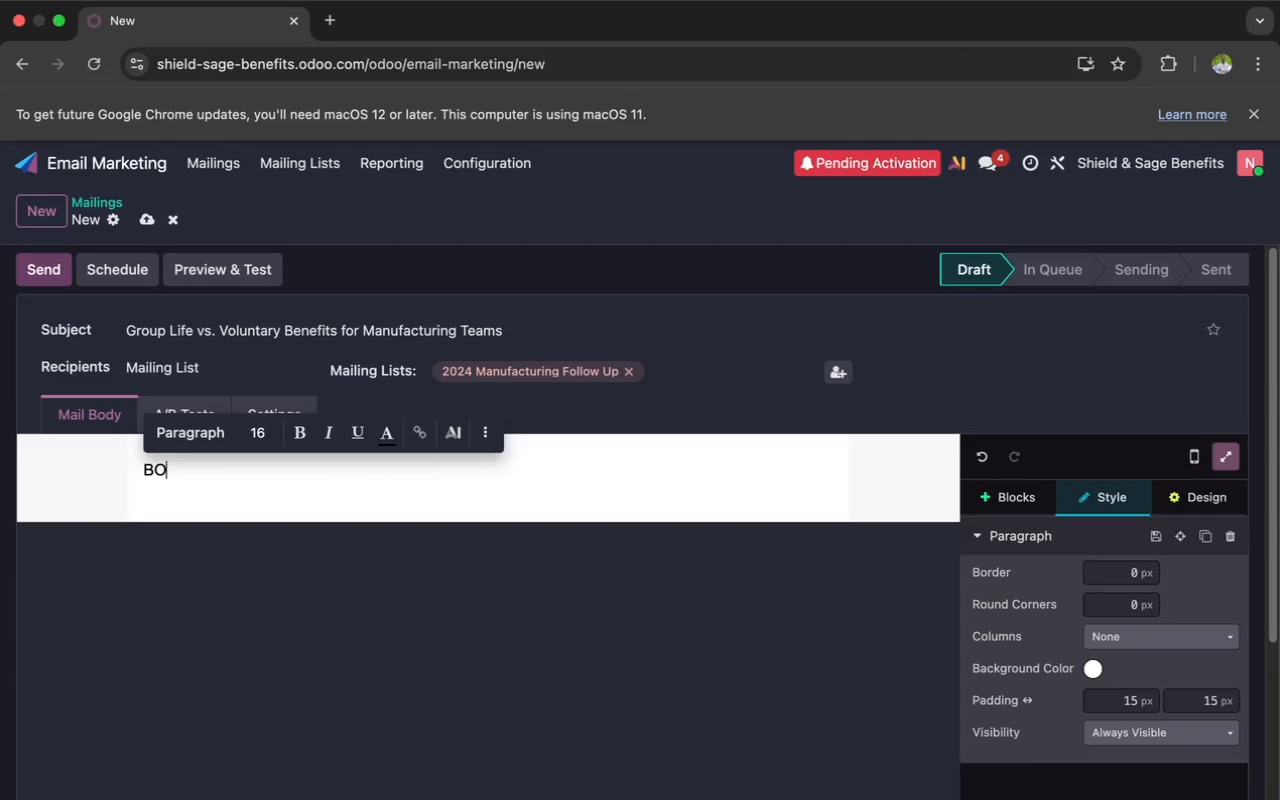 
type(DY)
 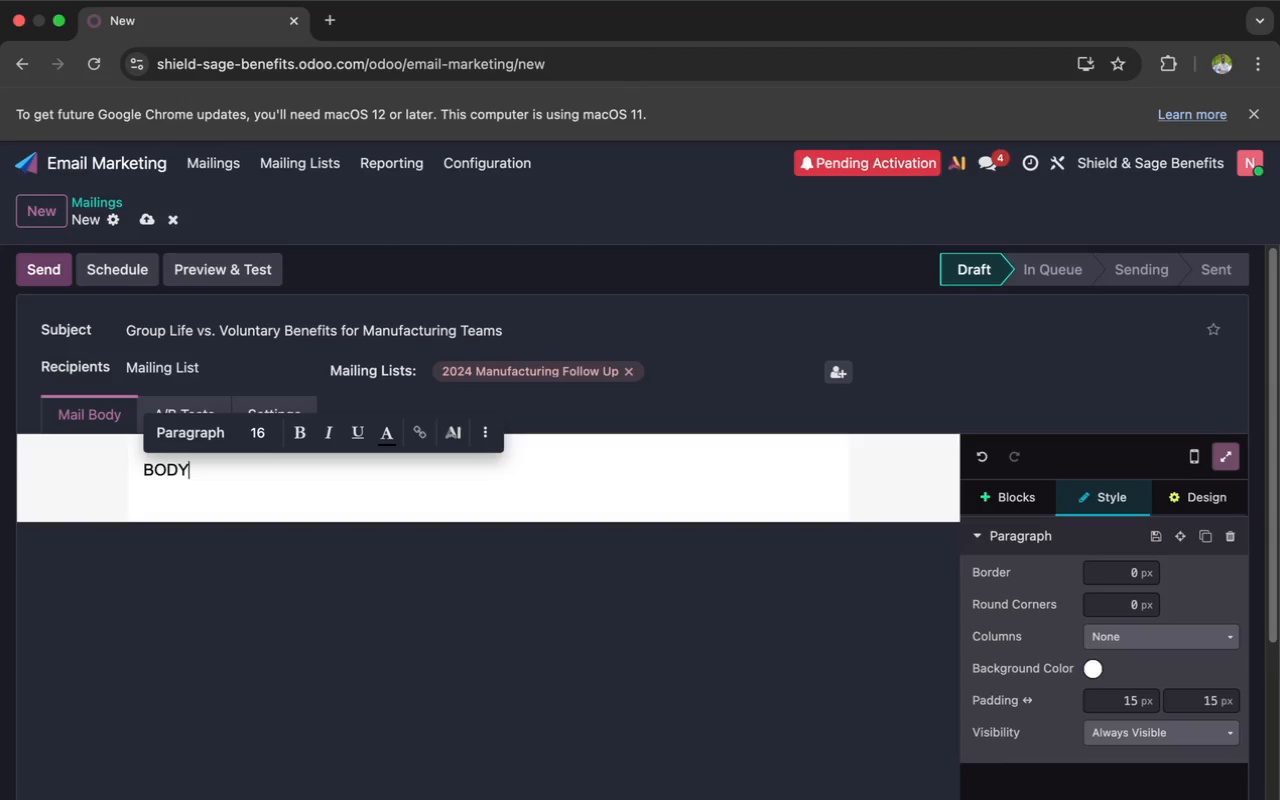 
wait(13.22)
 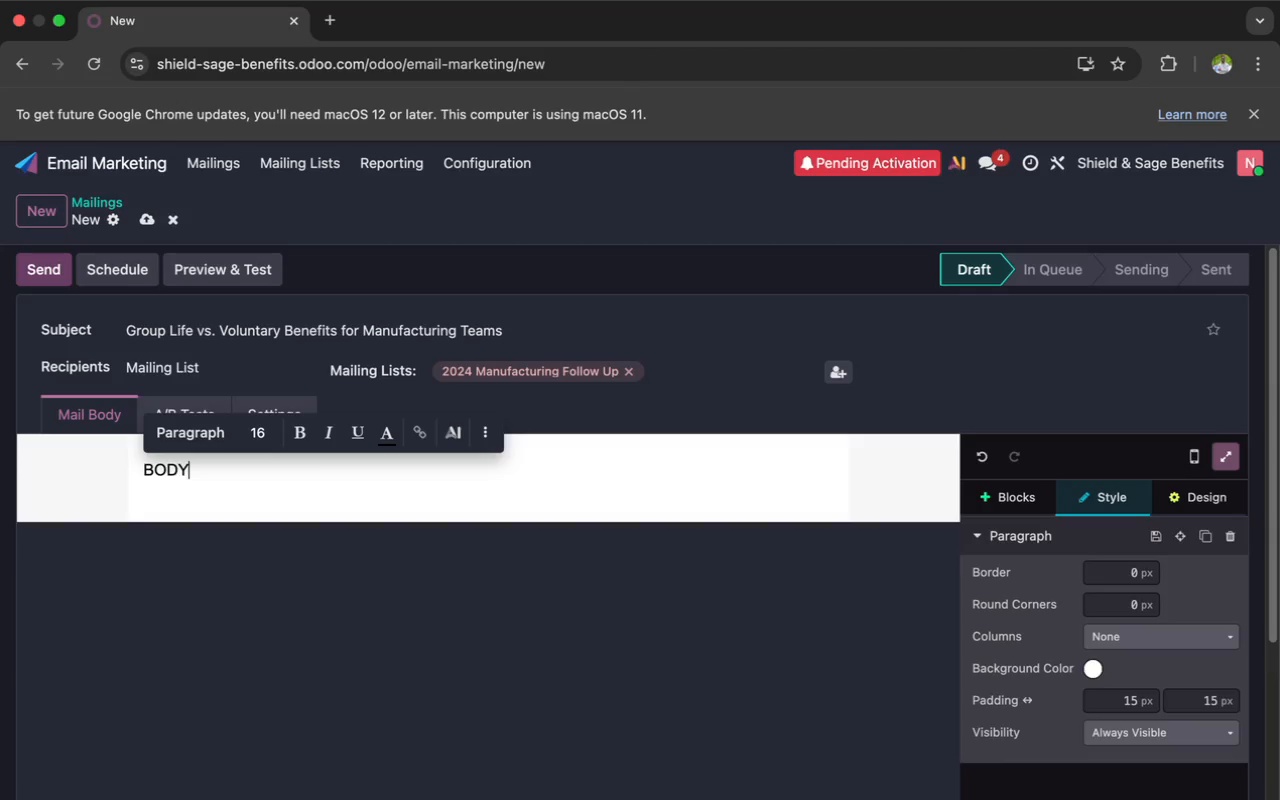 
hold_key(key=Enter, duration=0.35)
 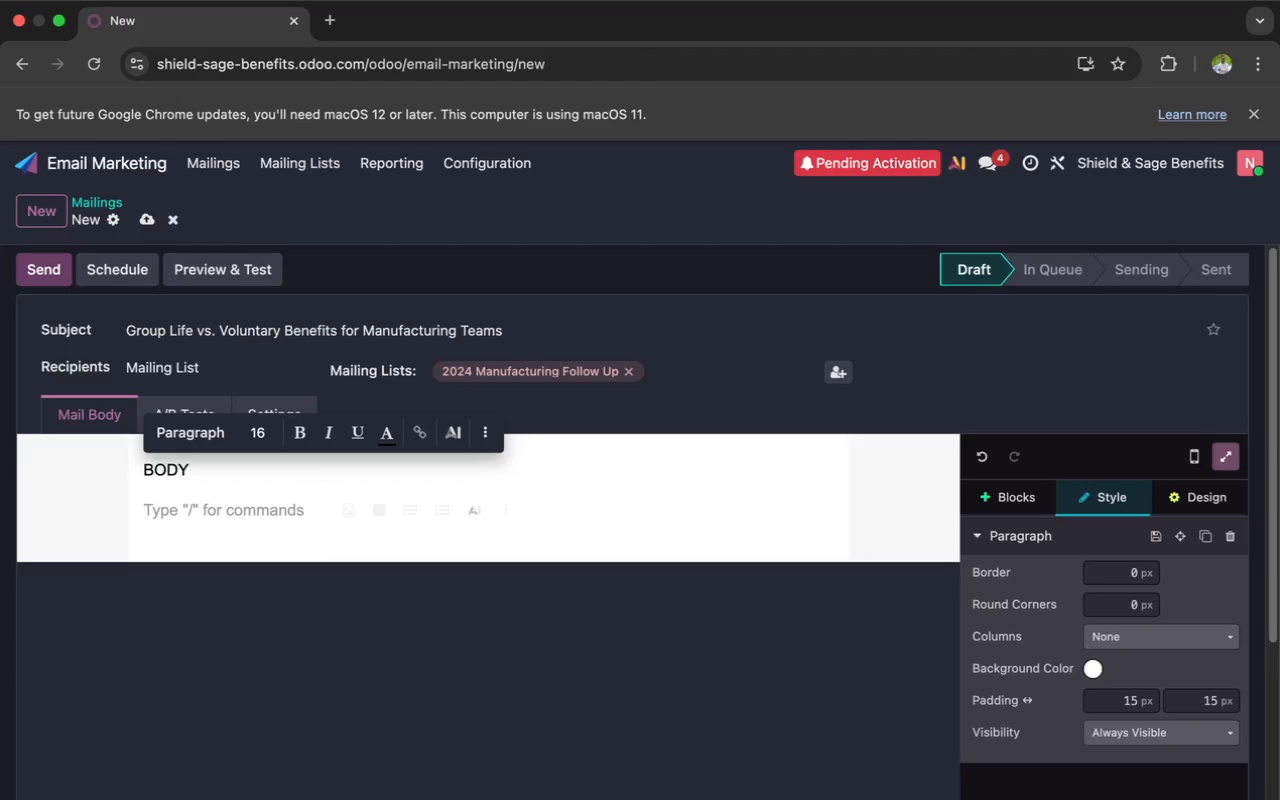 
wait(5.49)
 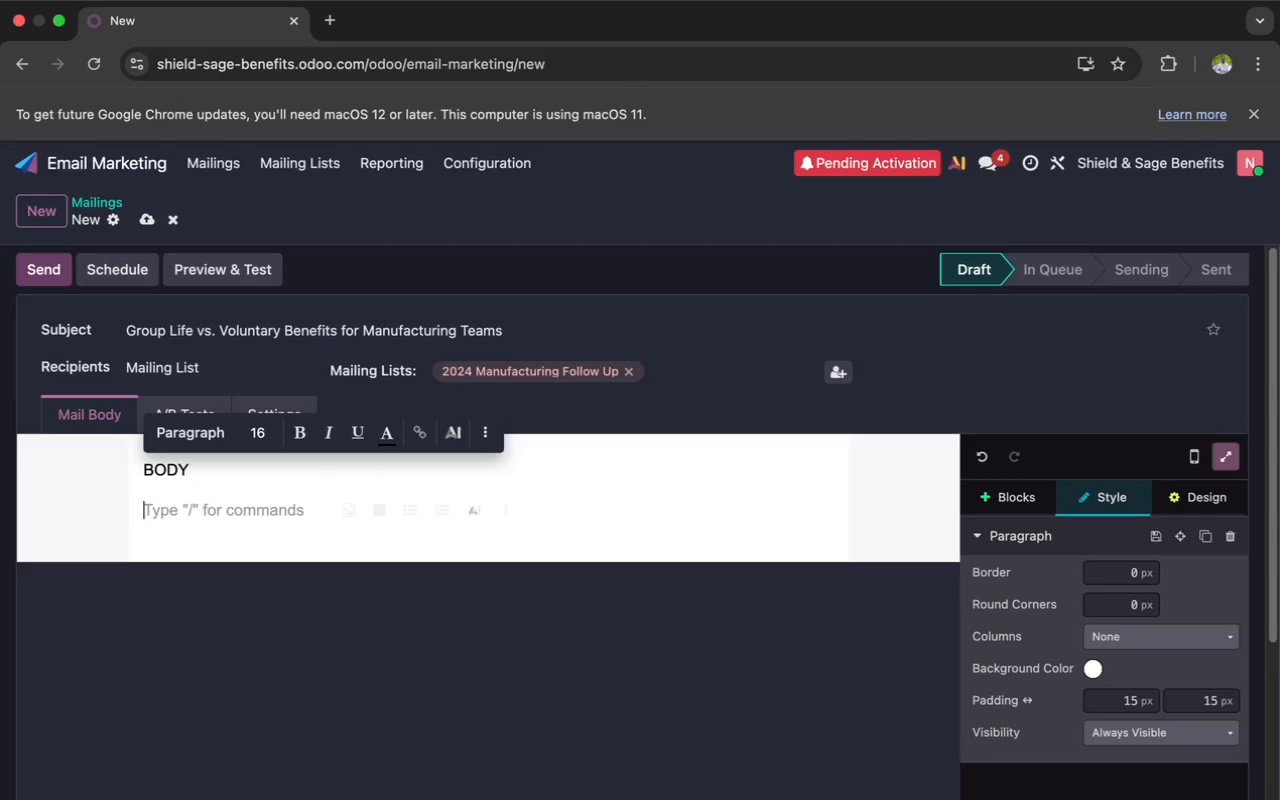 
key(CapsLock)
 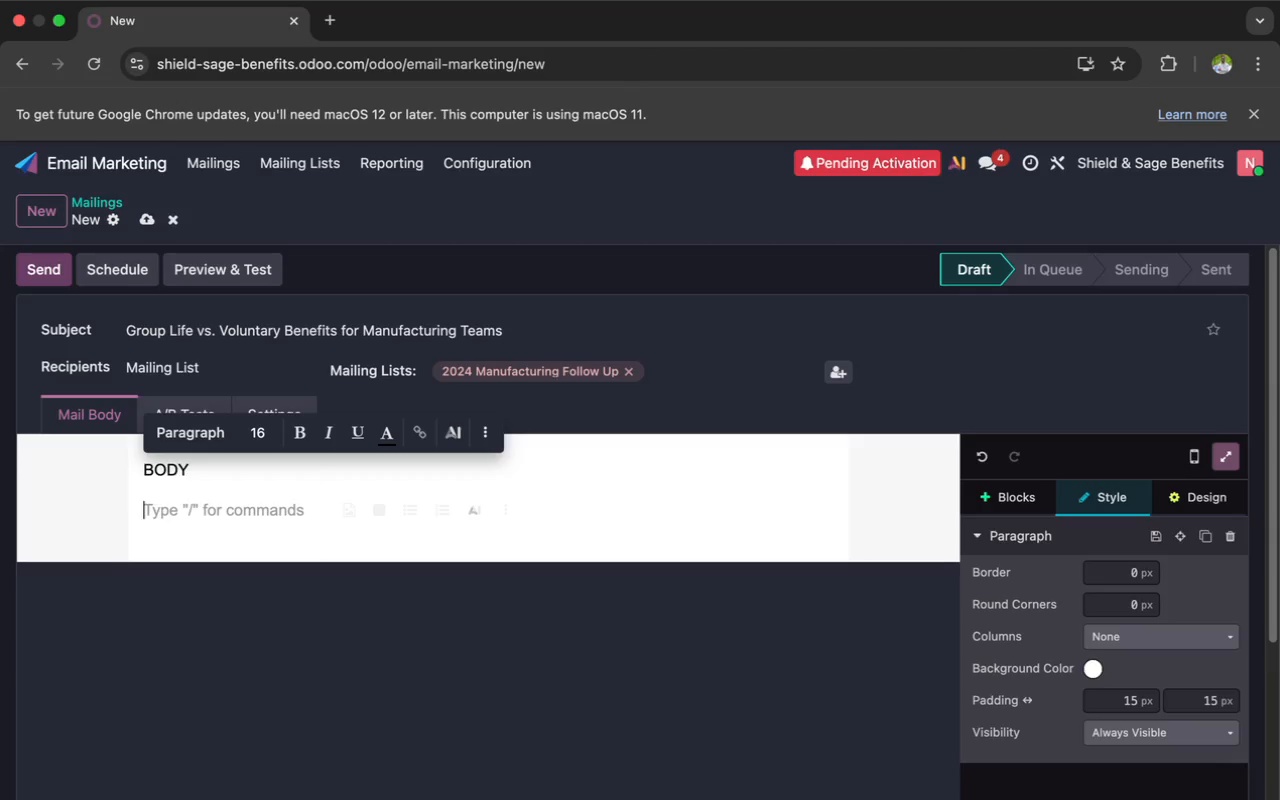 
key(H)
 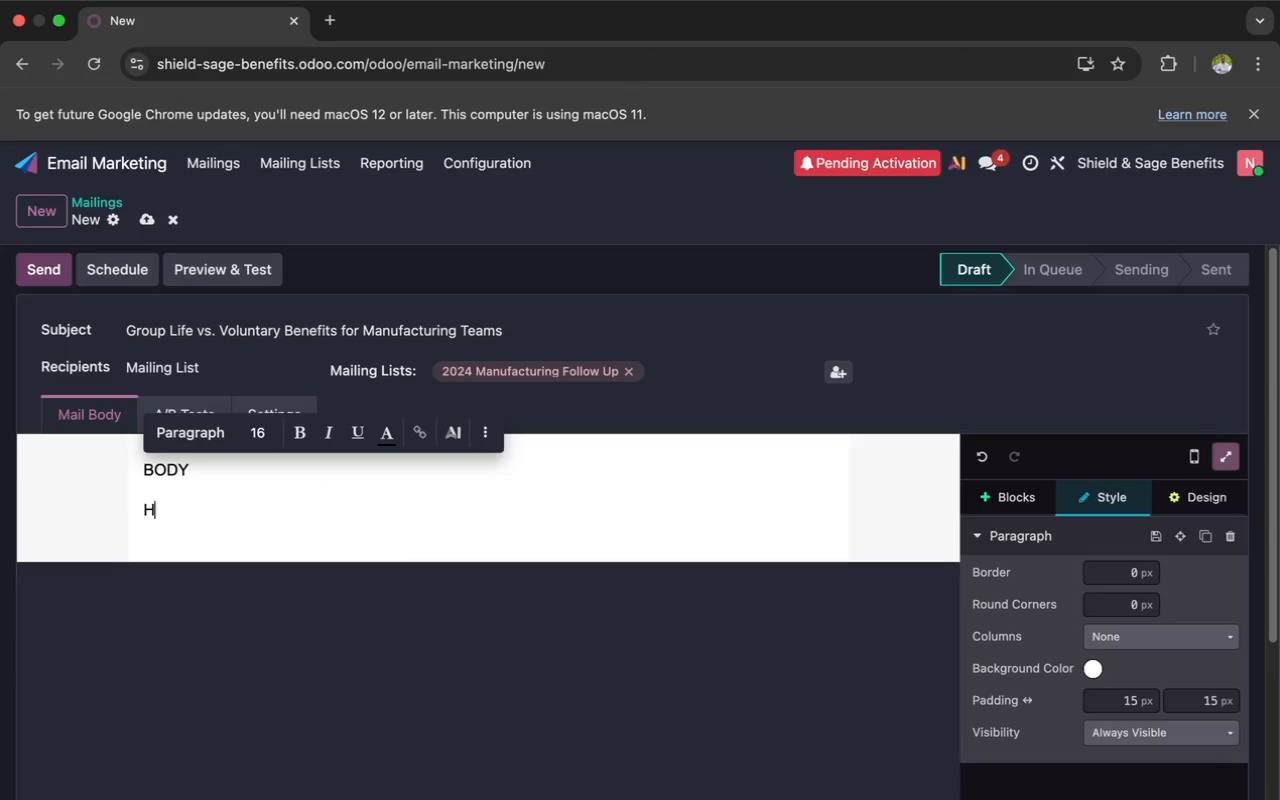 
key(CapsLock)
 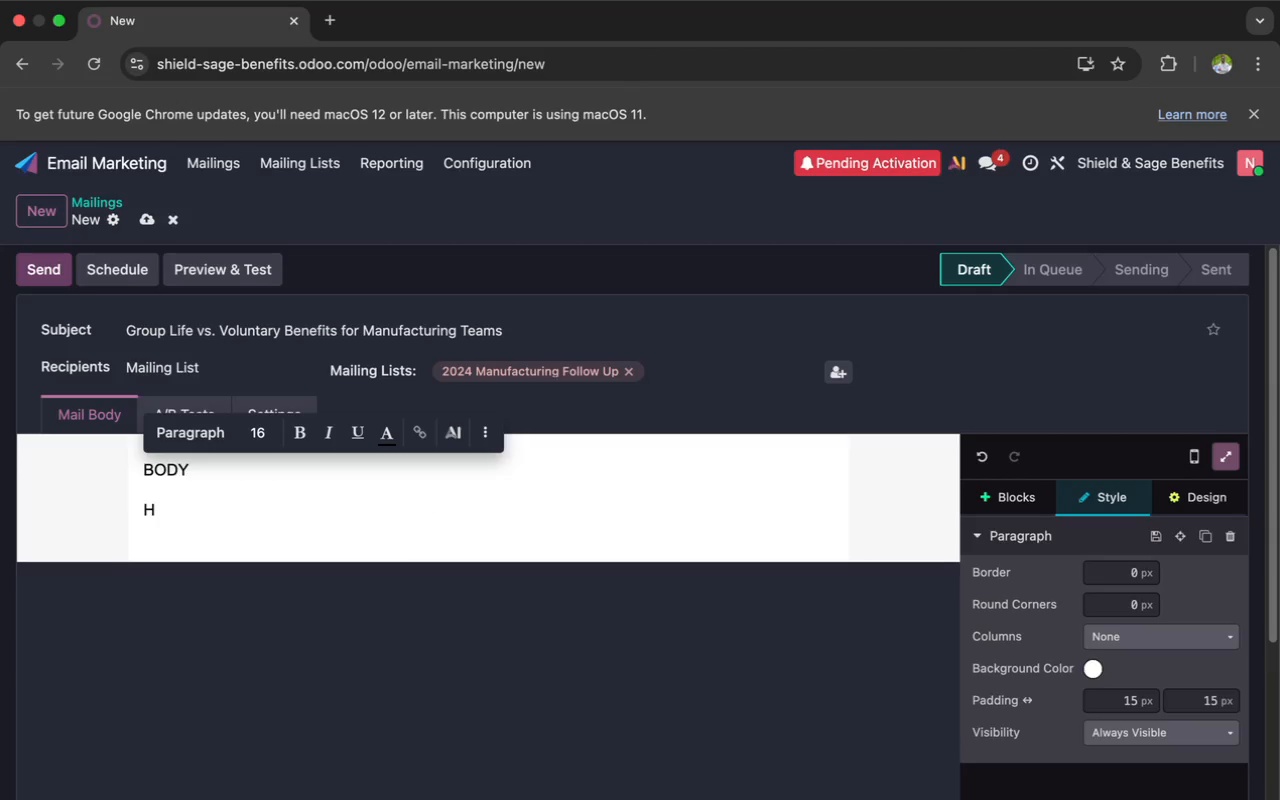 
key(E)
 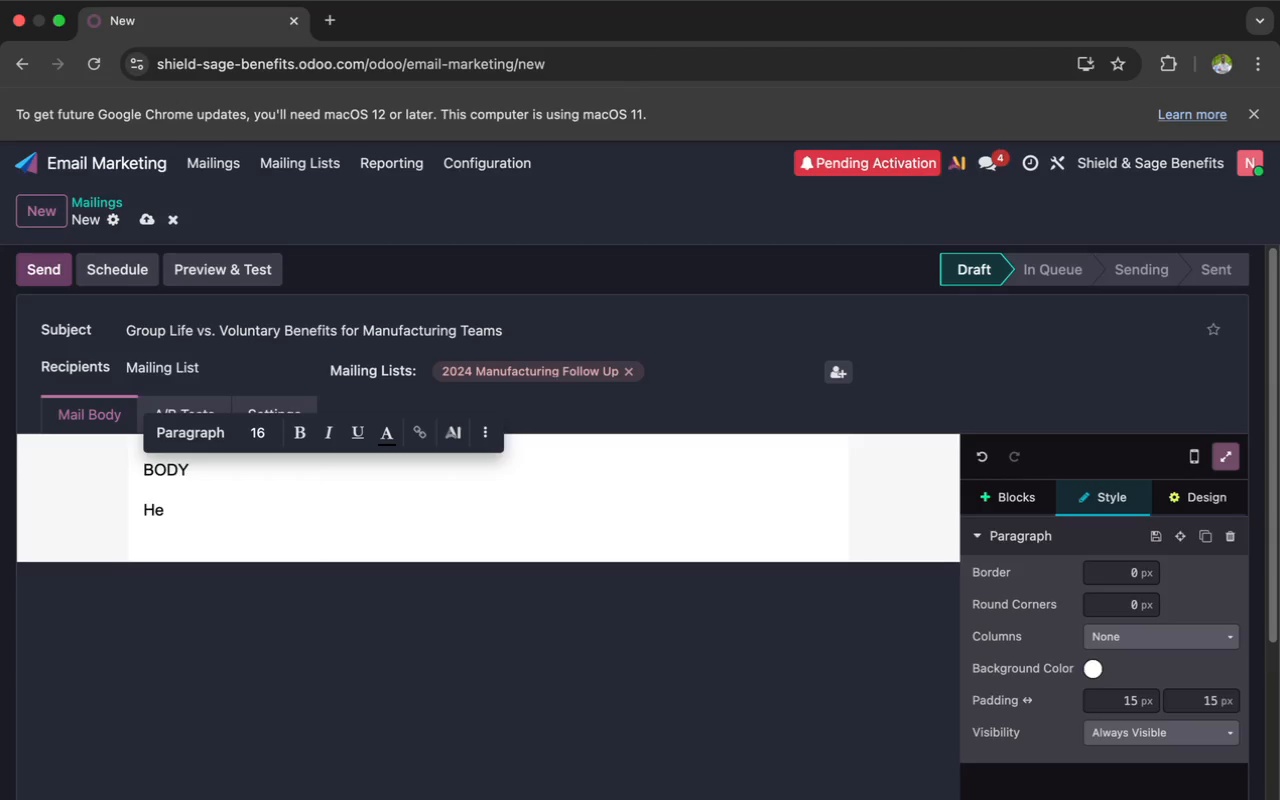 
type(i)
key(Backspace)
type(II)
 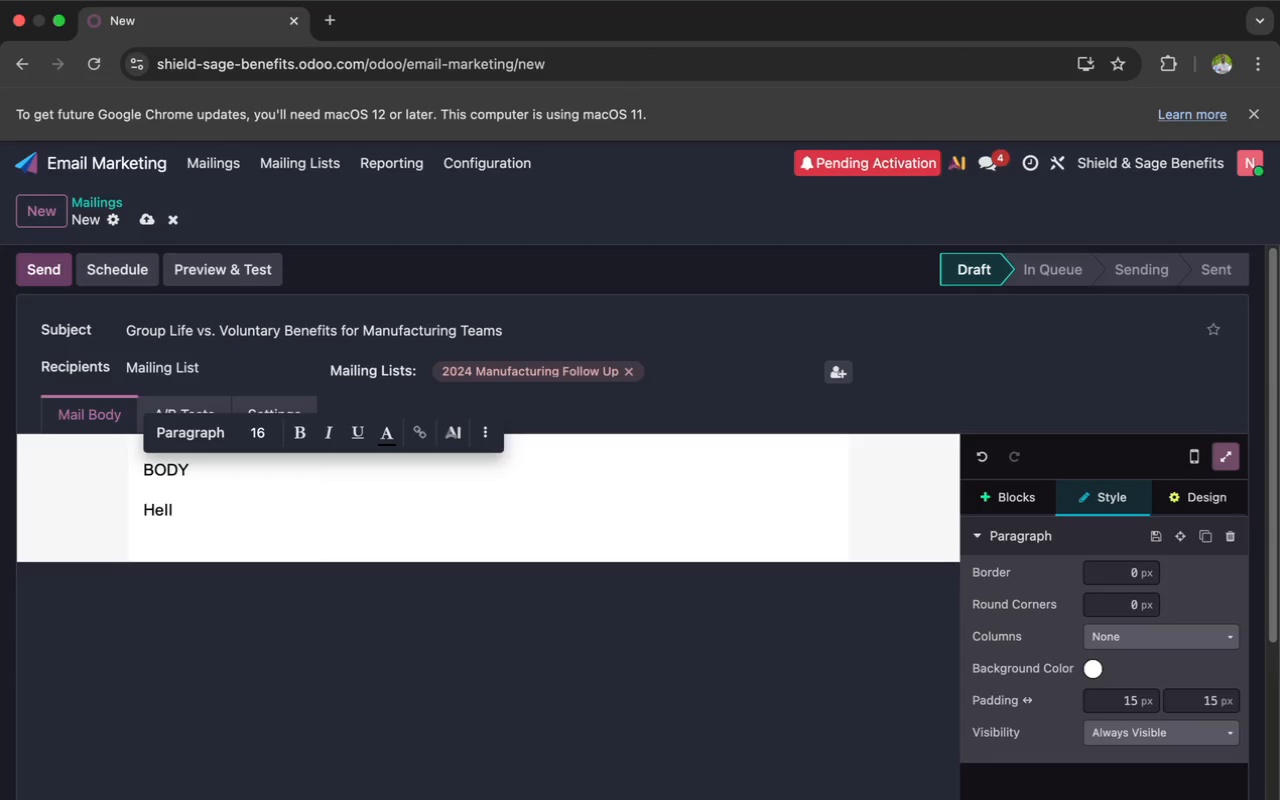 
key(O)
 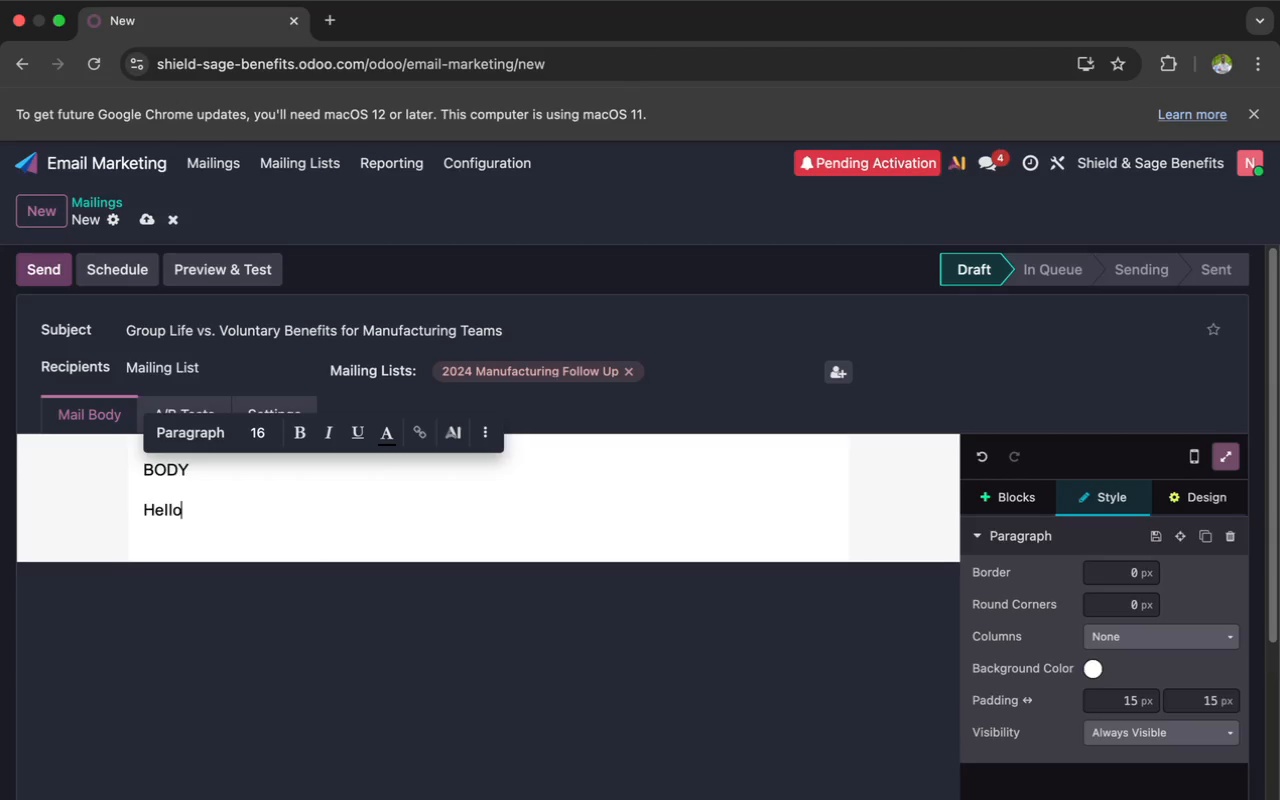 
wait(5.26)
 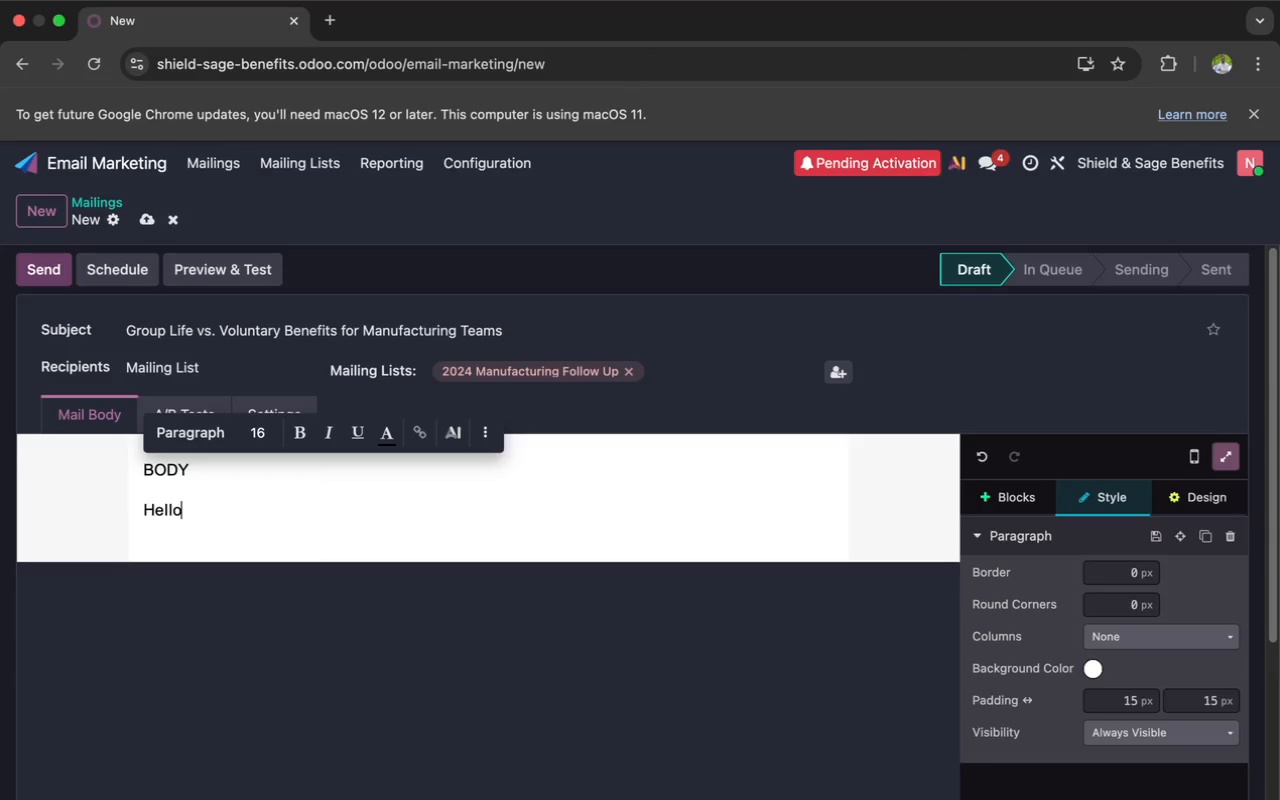 
key(BracketLeft)
 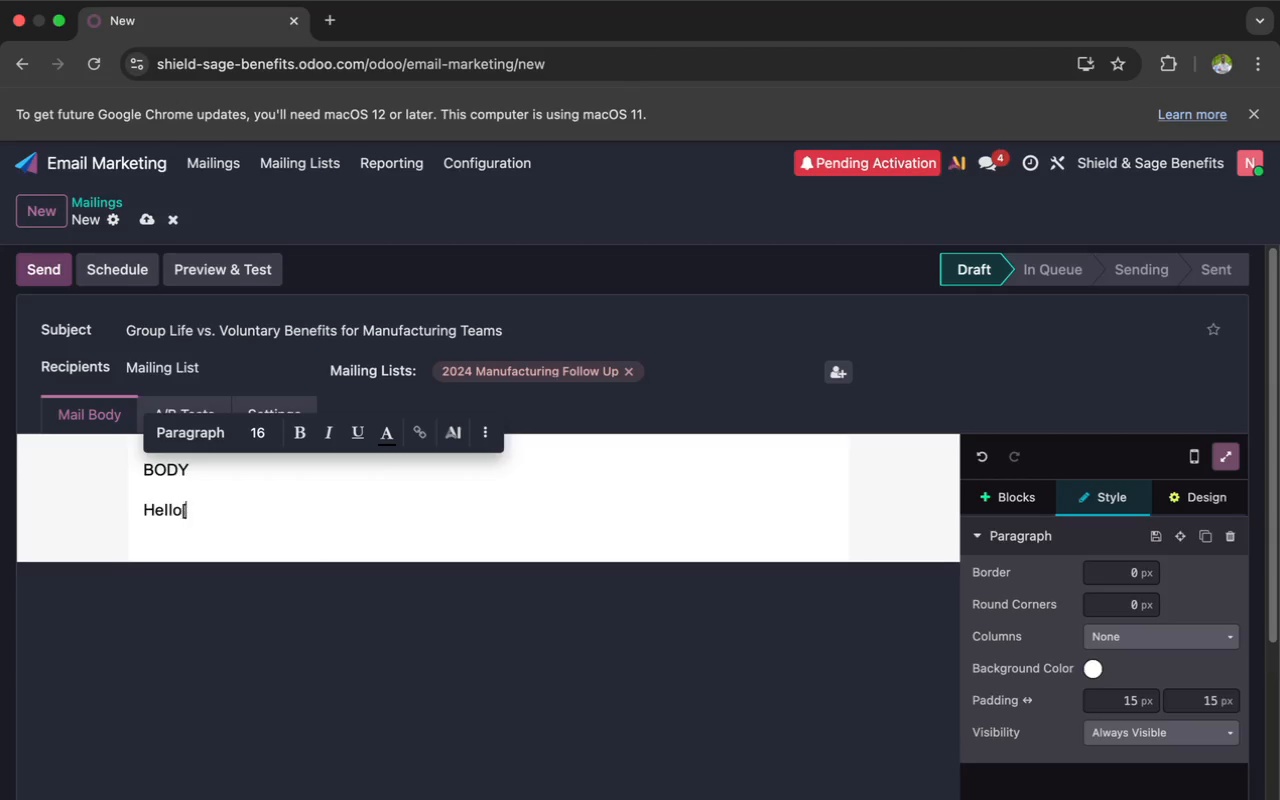 
key(Shift+ShiftRight)
 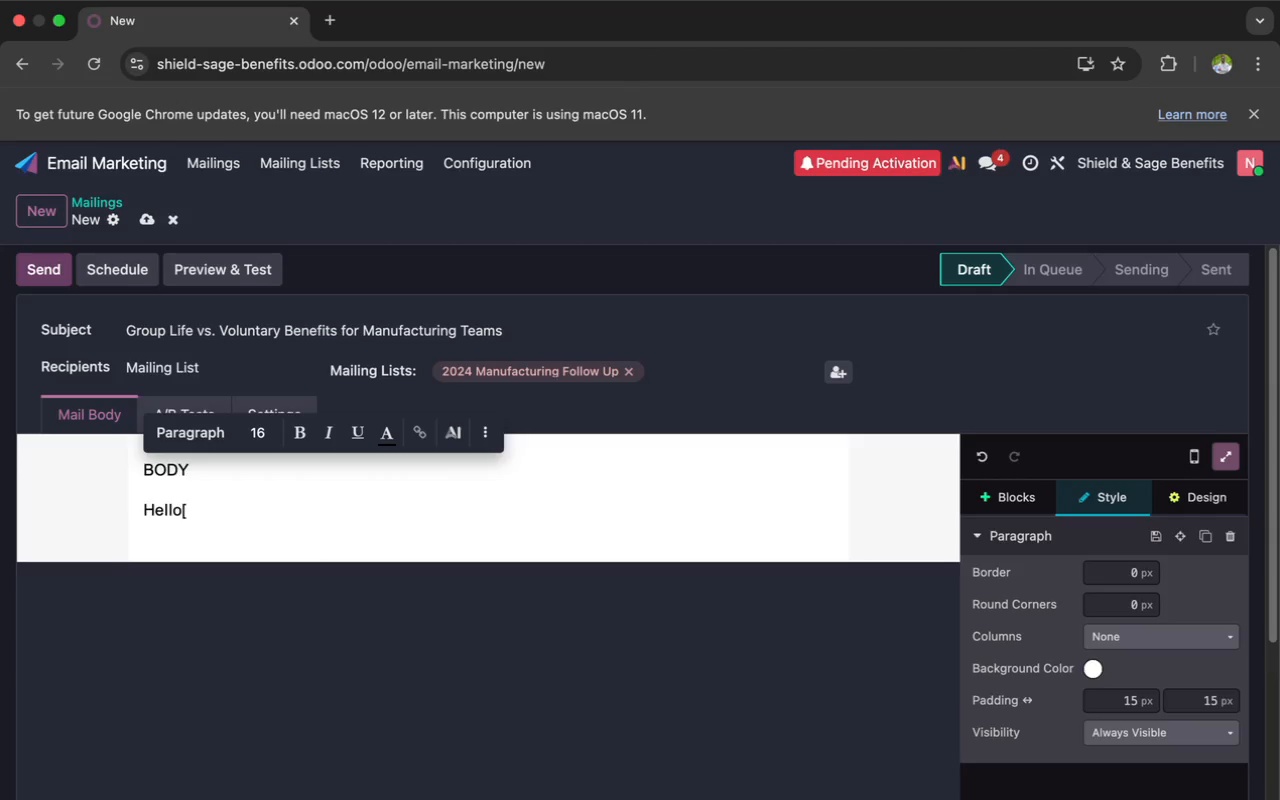 
key(BracketLeft)
 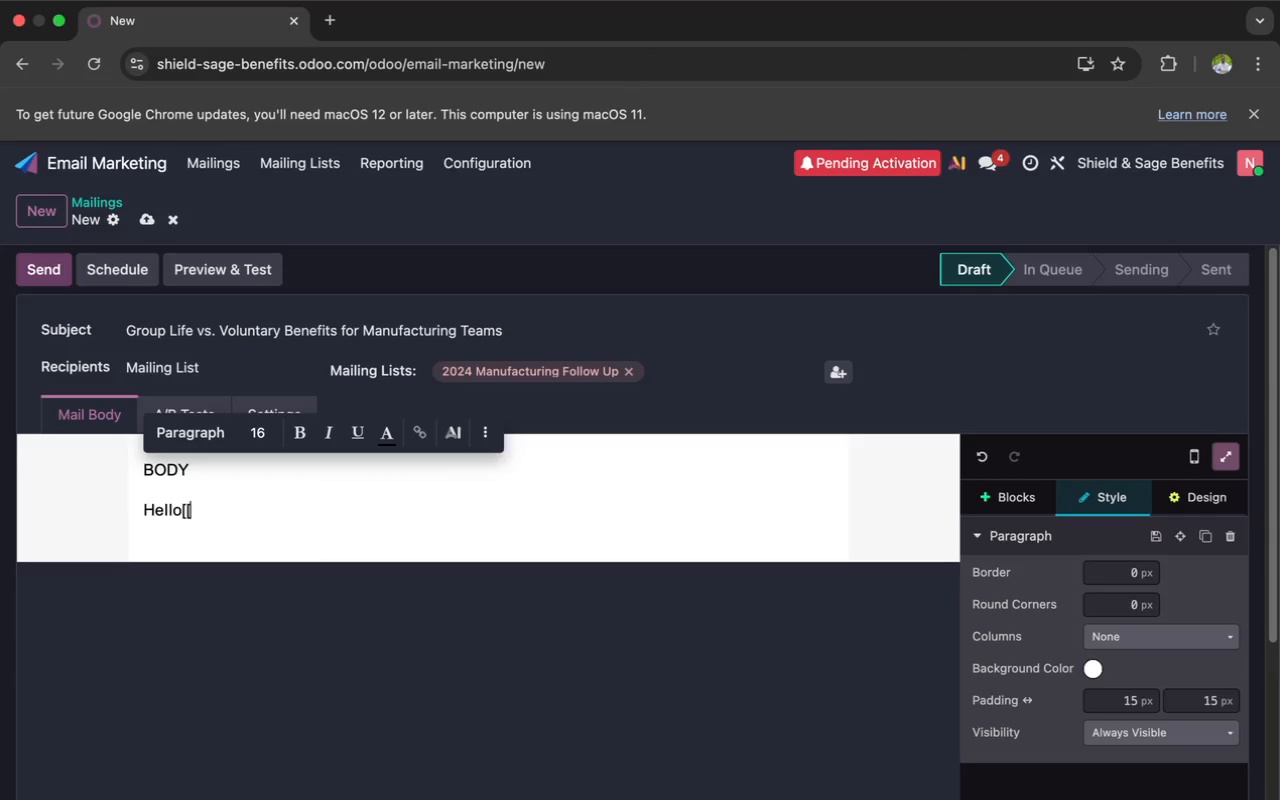 
key(Shift+ShiftRight)
 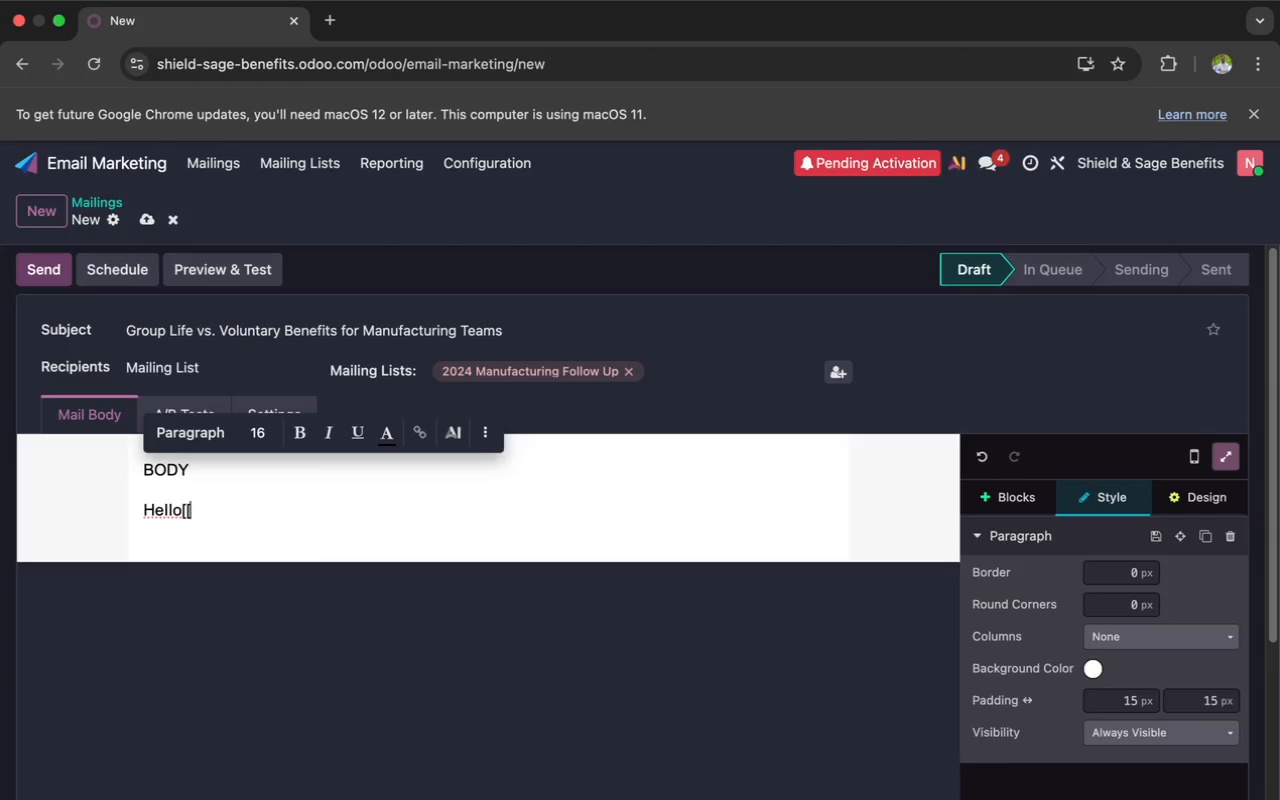 
wait(5.37)
 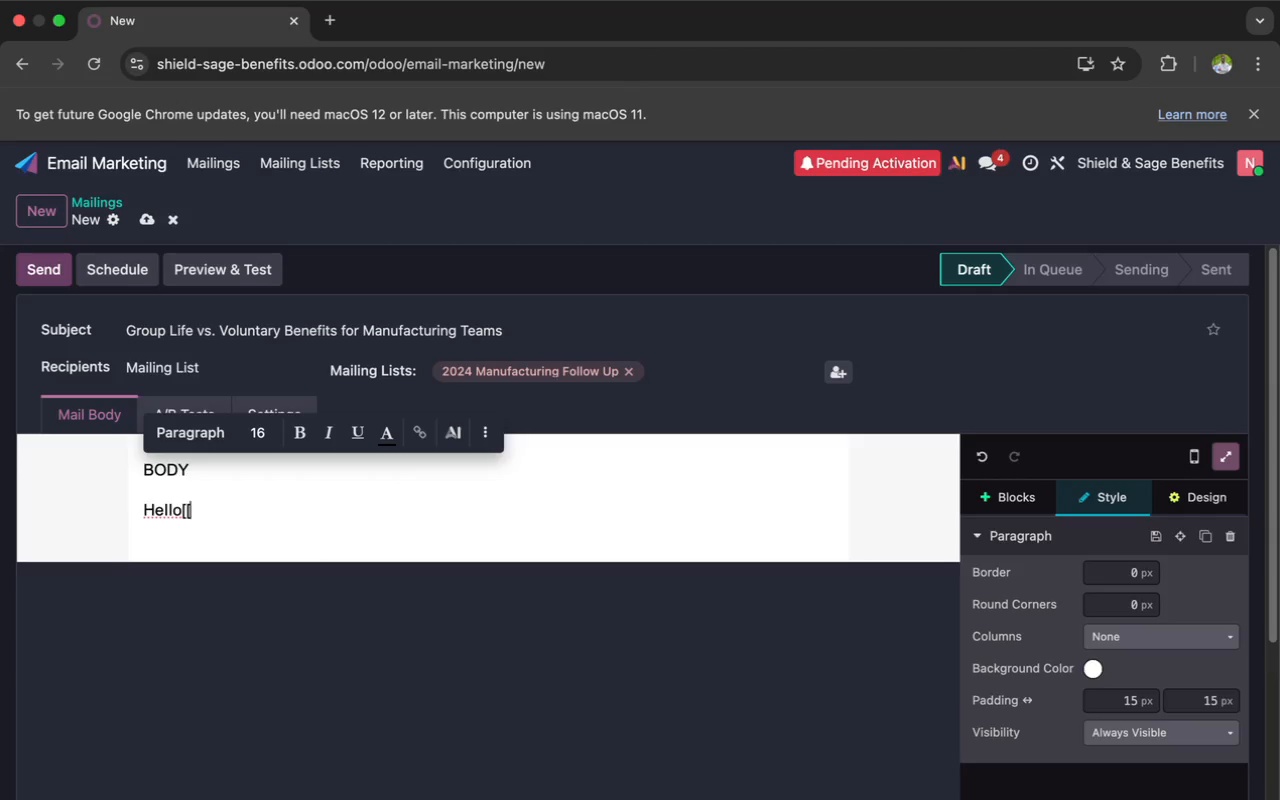 
key(O)
 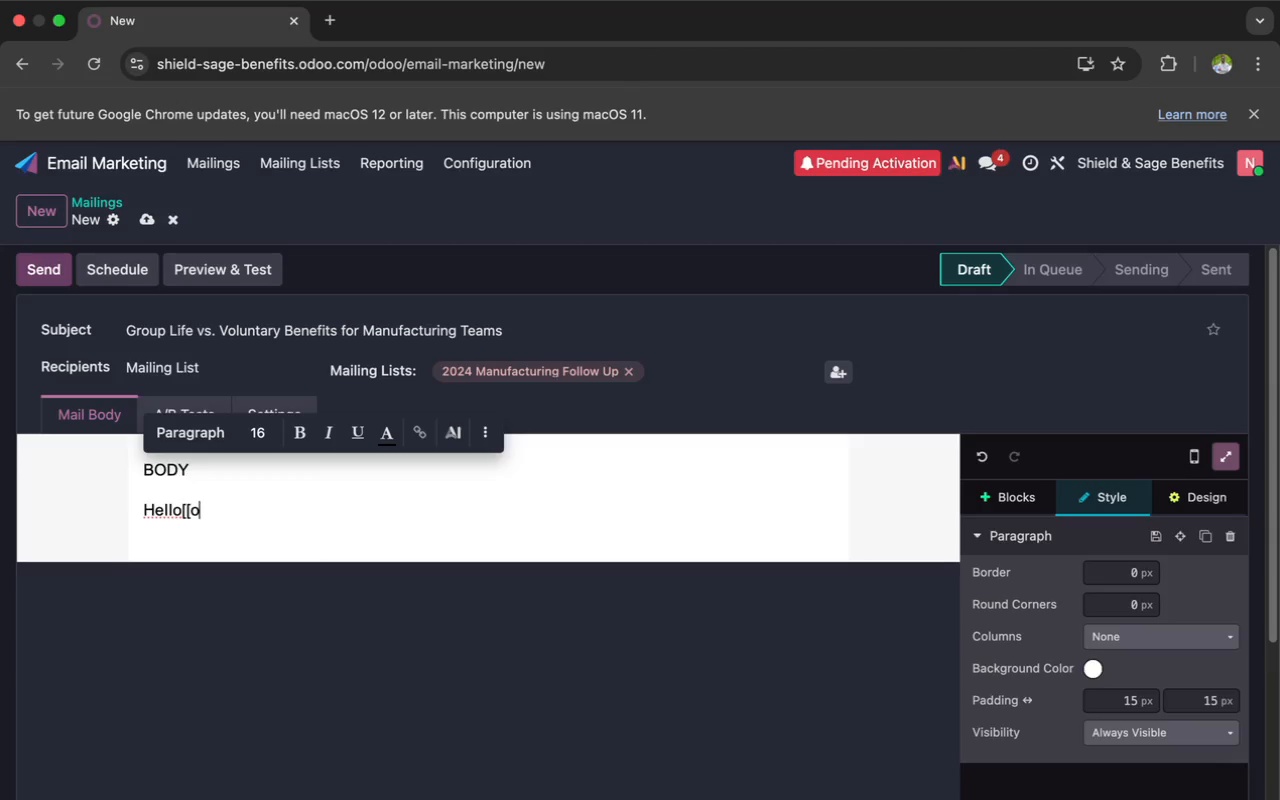 
key(B)
 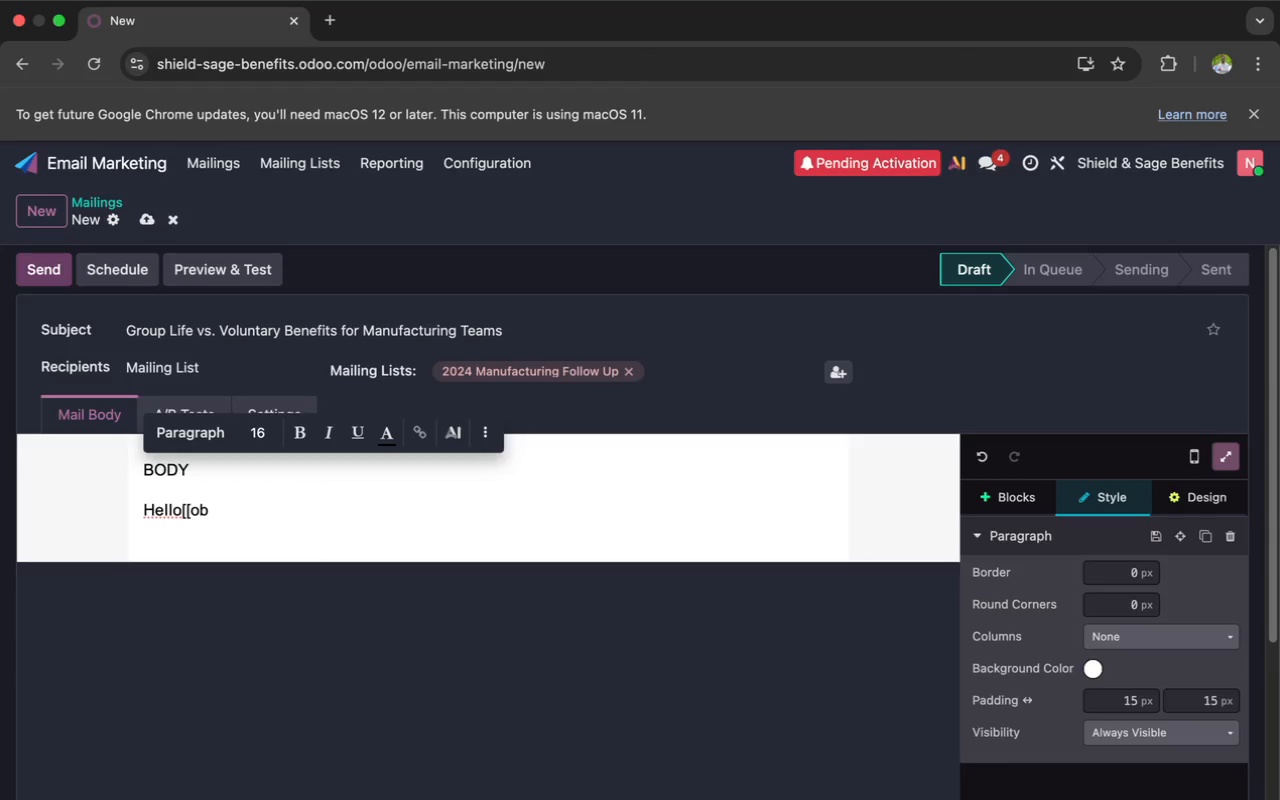 
wait(6.01)
 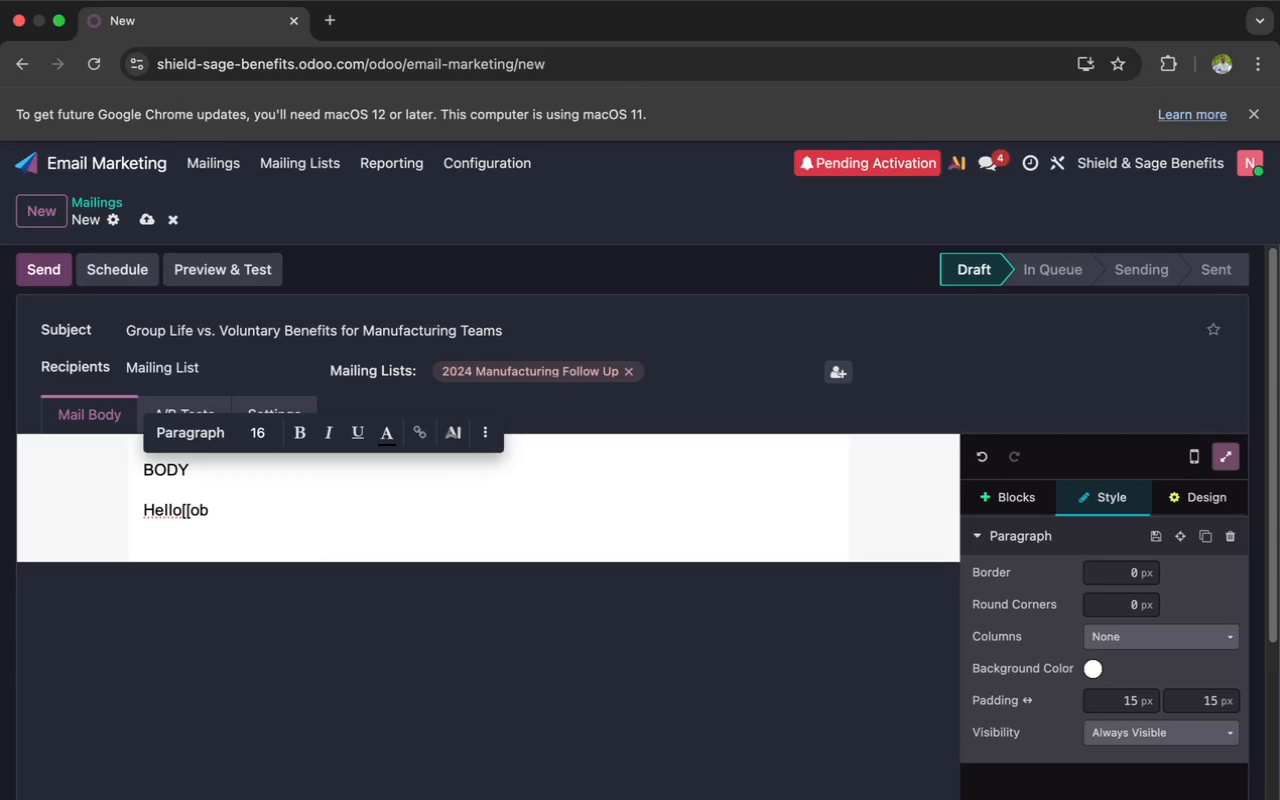 
key(F)
 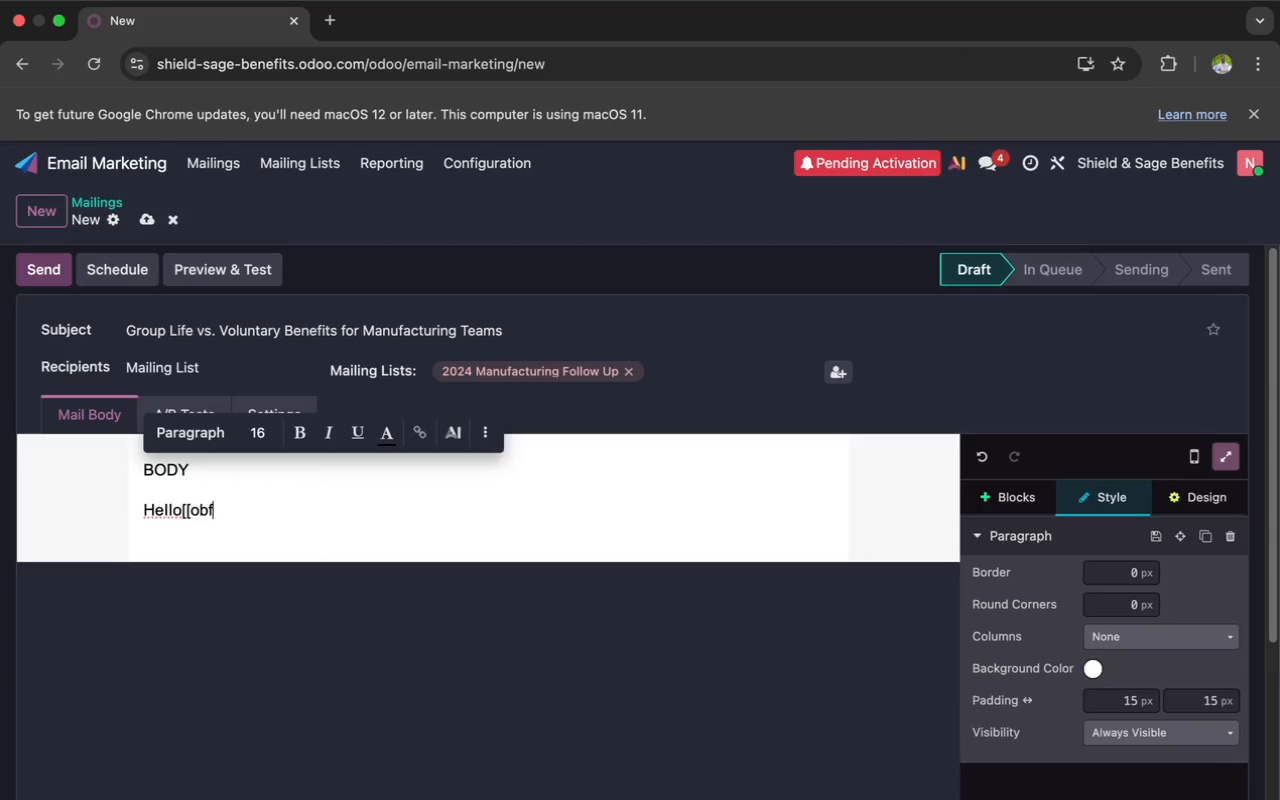 
key(Backspace)
 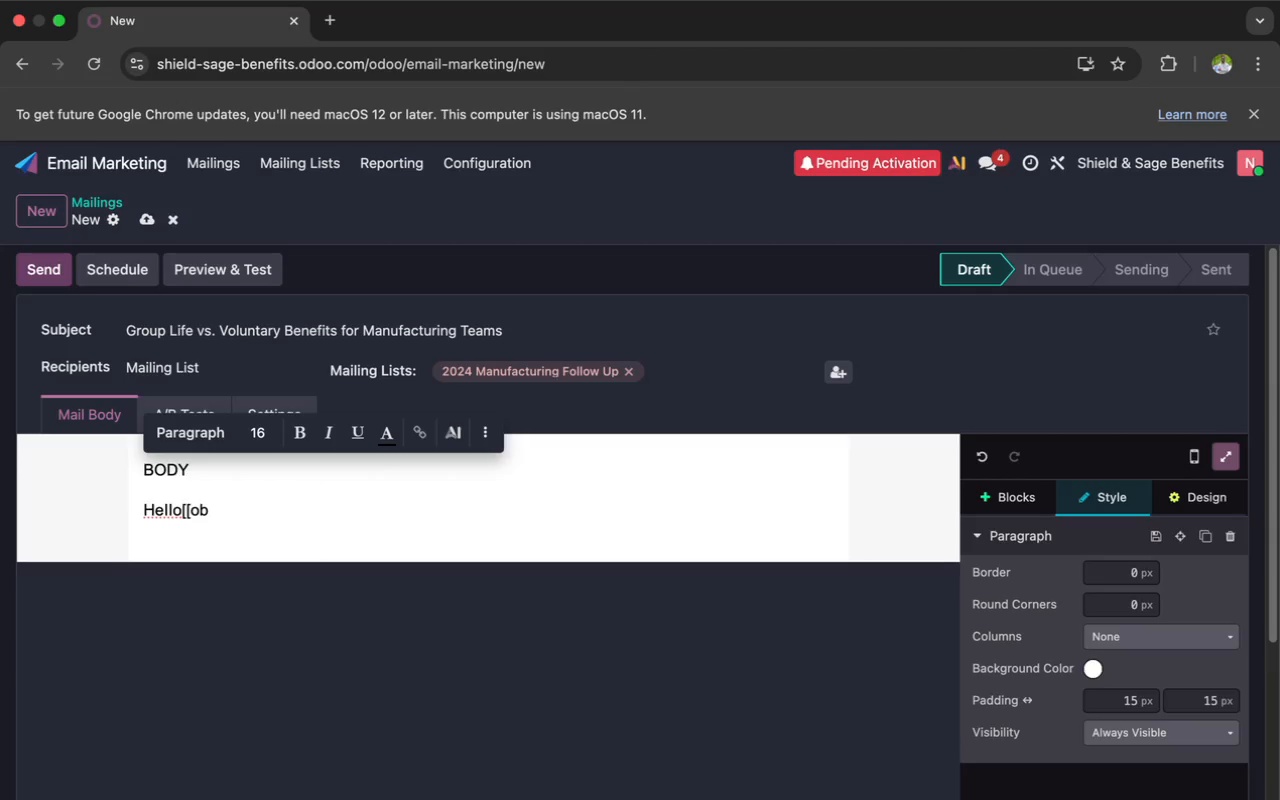 
key(J)
 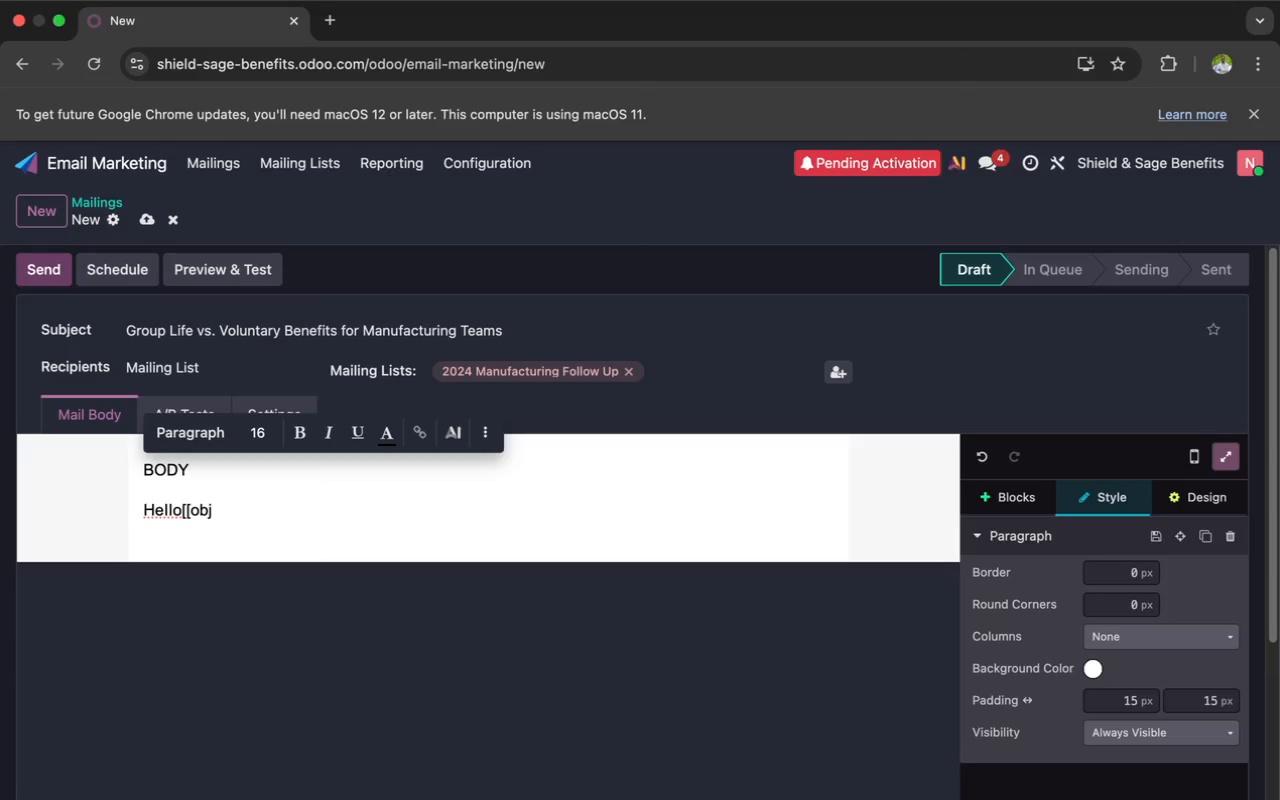 
key(E)
 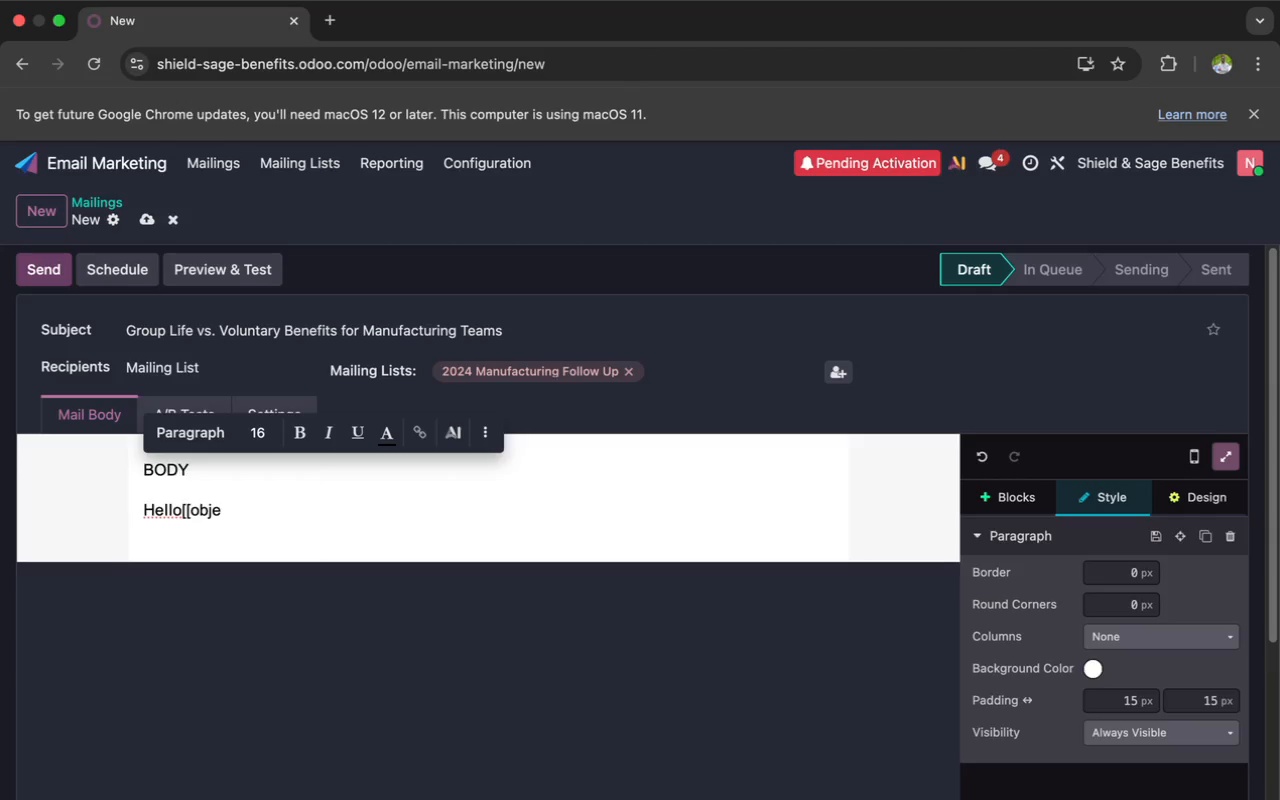 
key(C)
 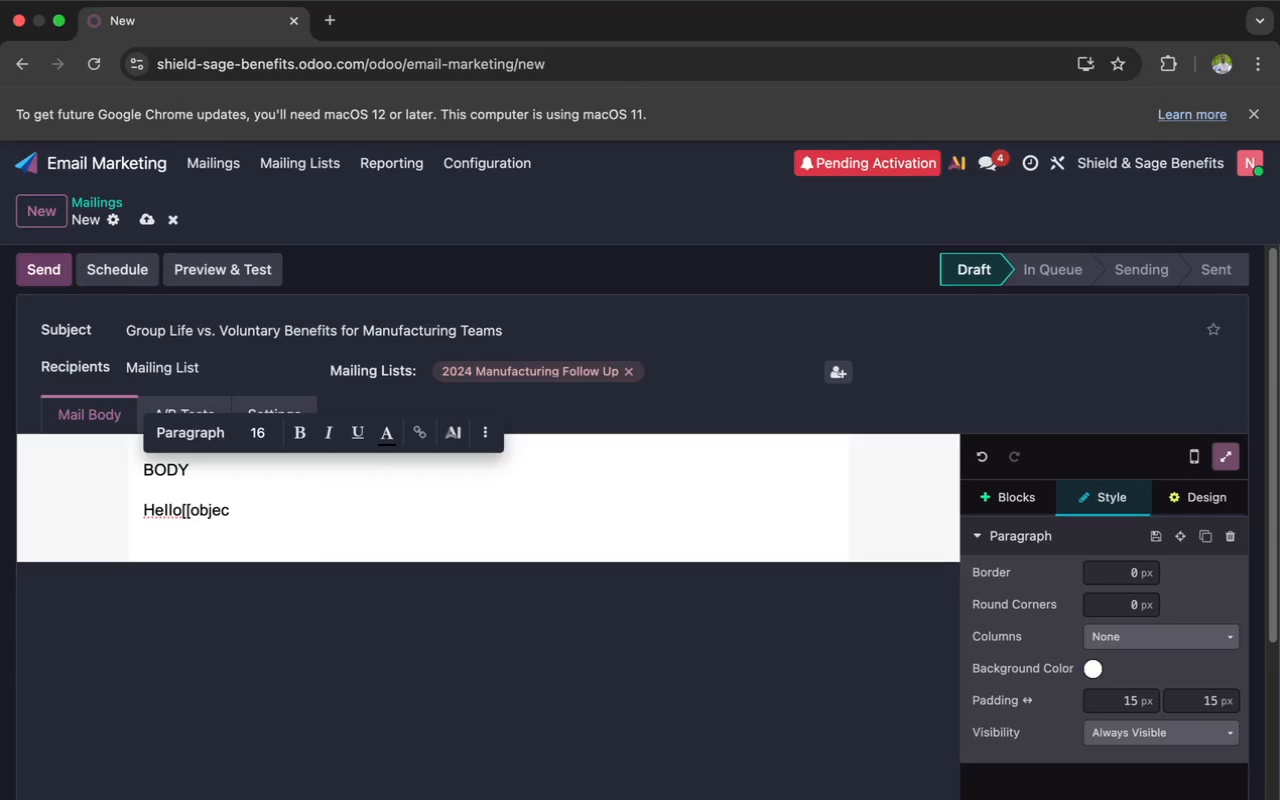 
key(T)
 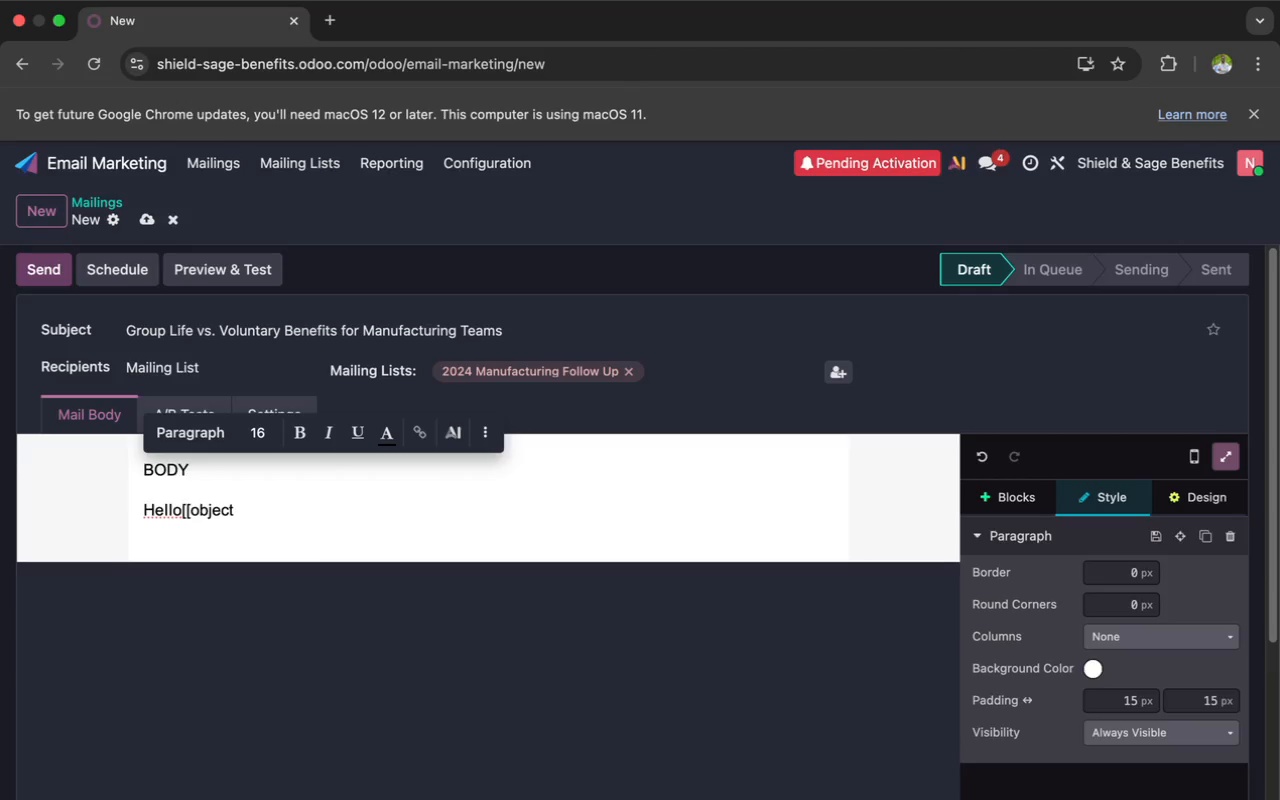 
key(Space)
 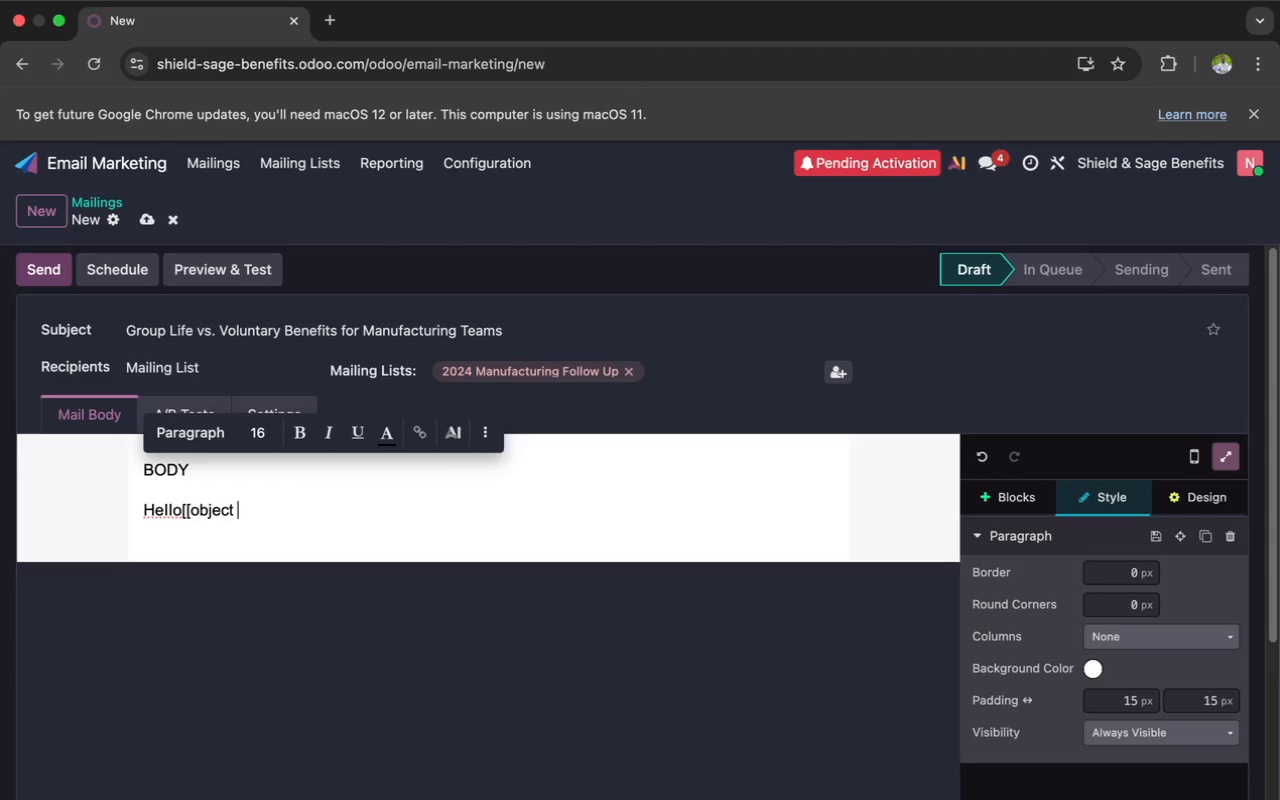 
wait(10.16)
 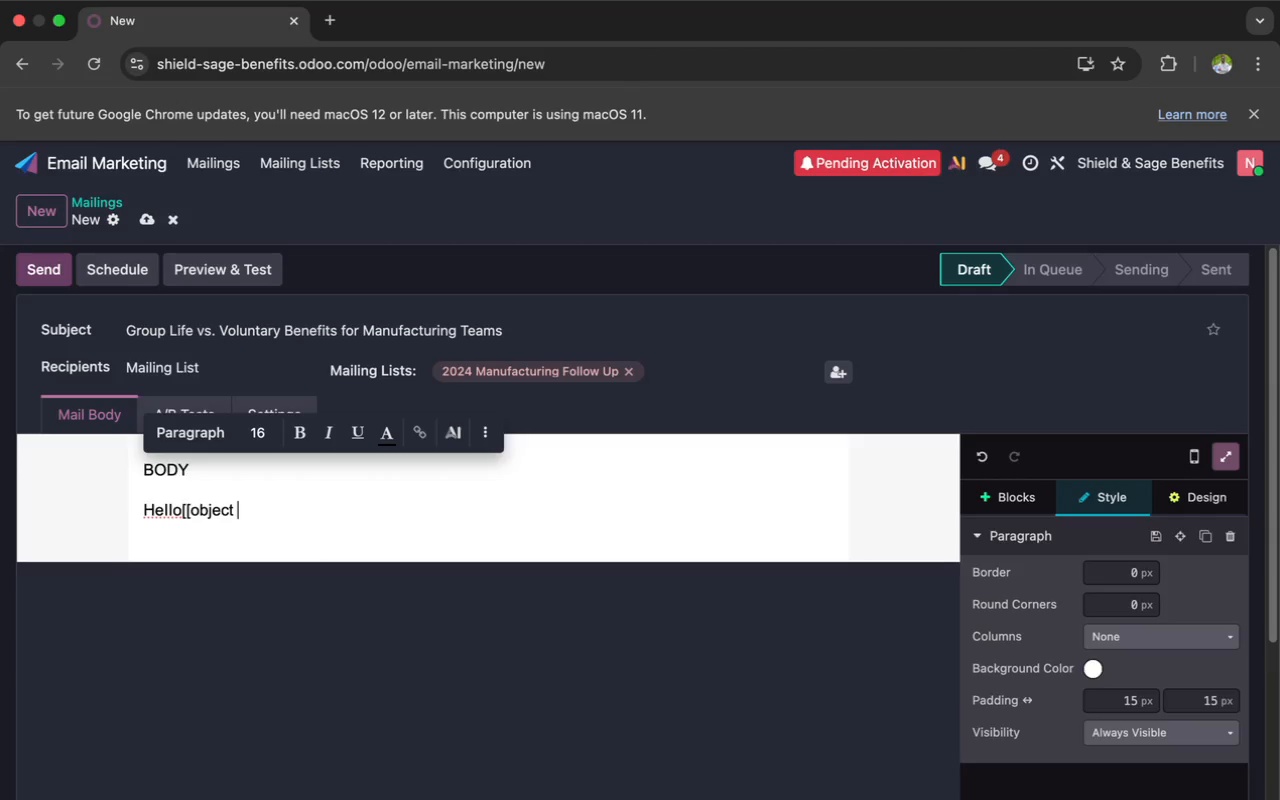 
key(Period)
 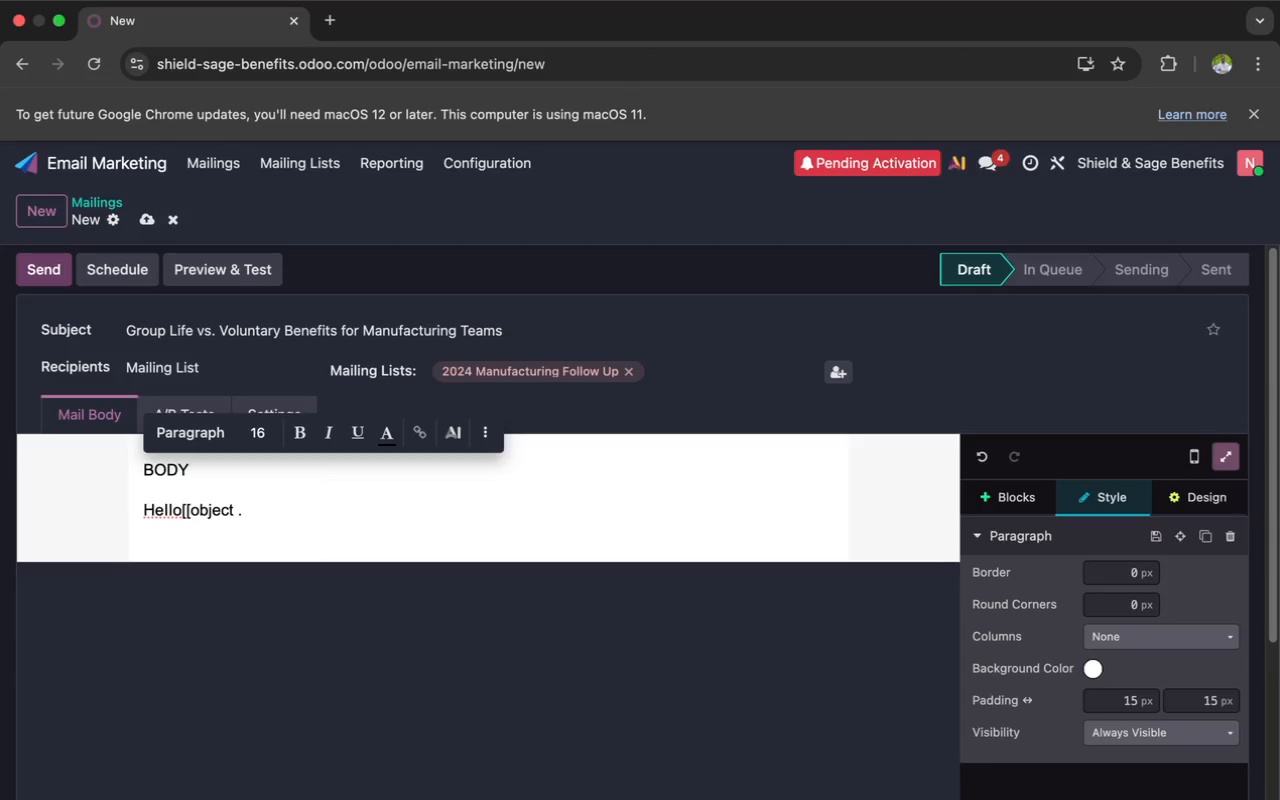 
key(N)
 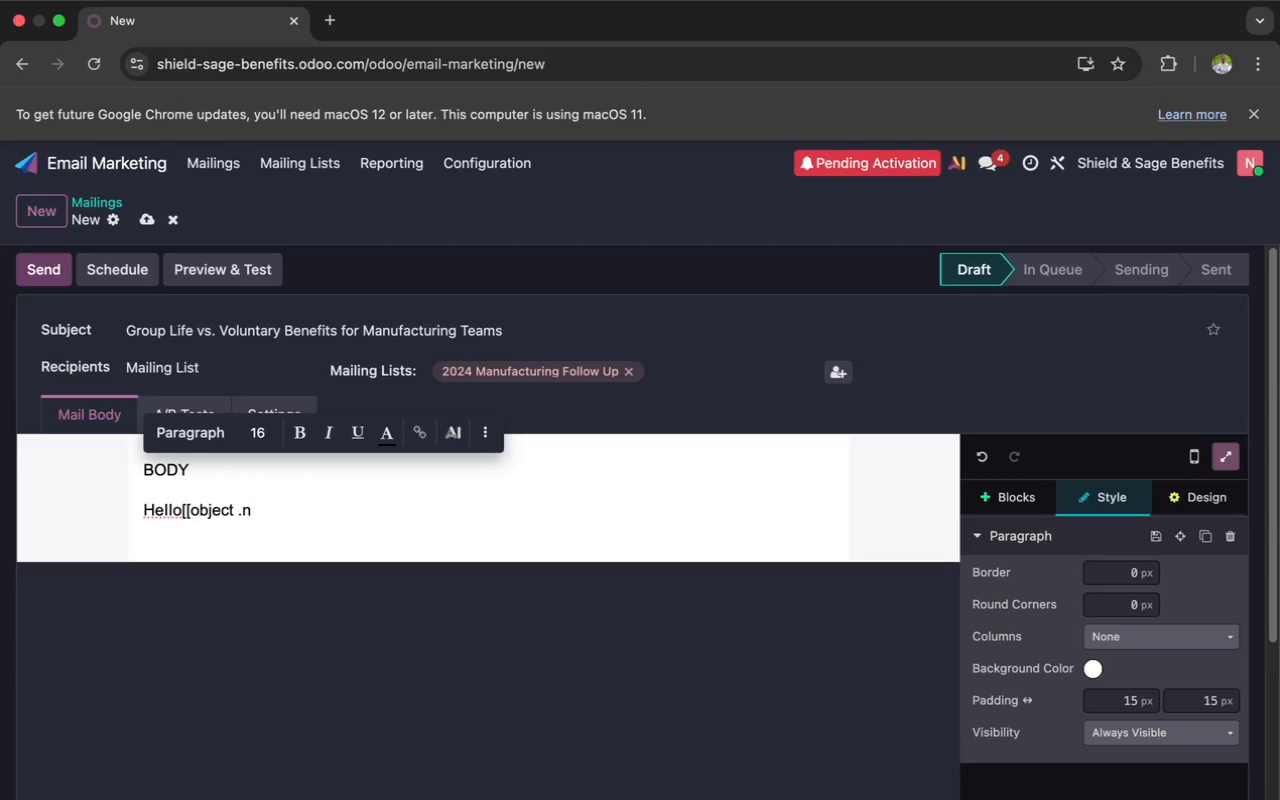 
key(A)
 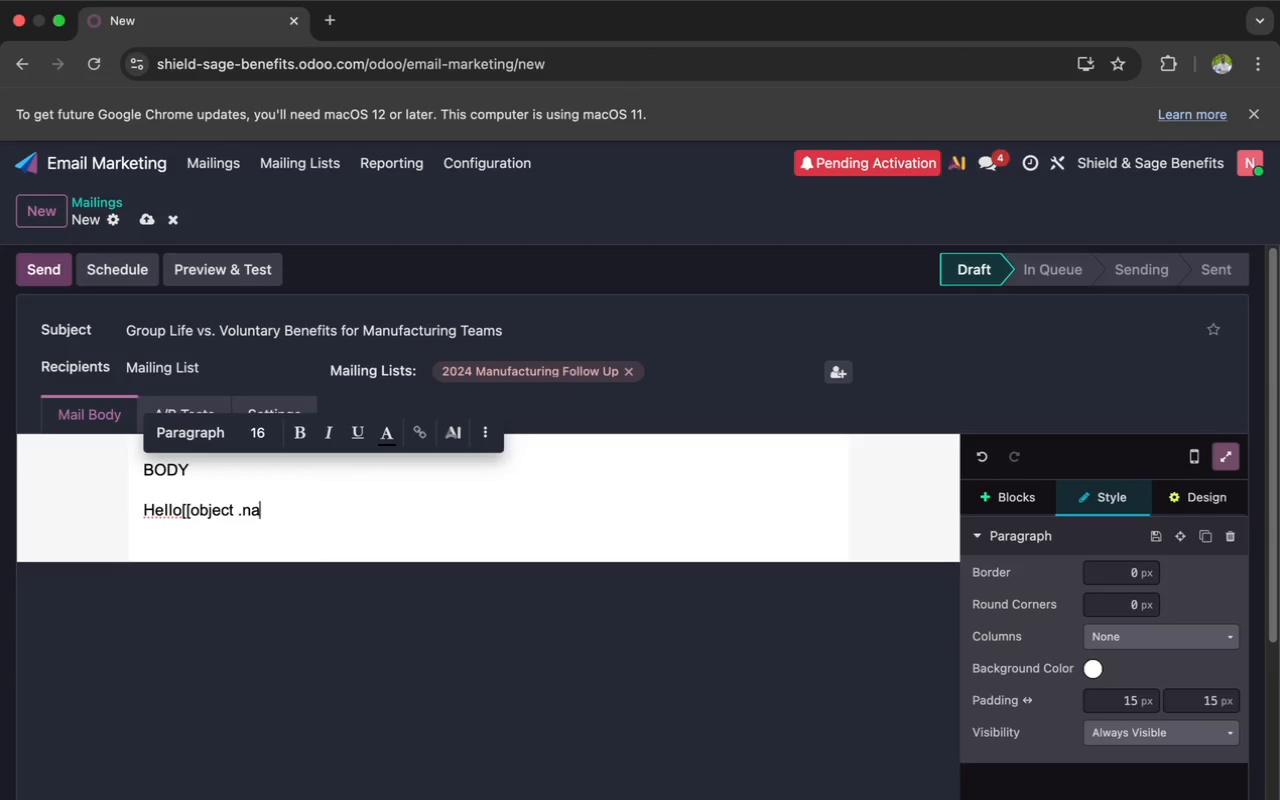 
type(mm)
key(Backspace)
type(e)
 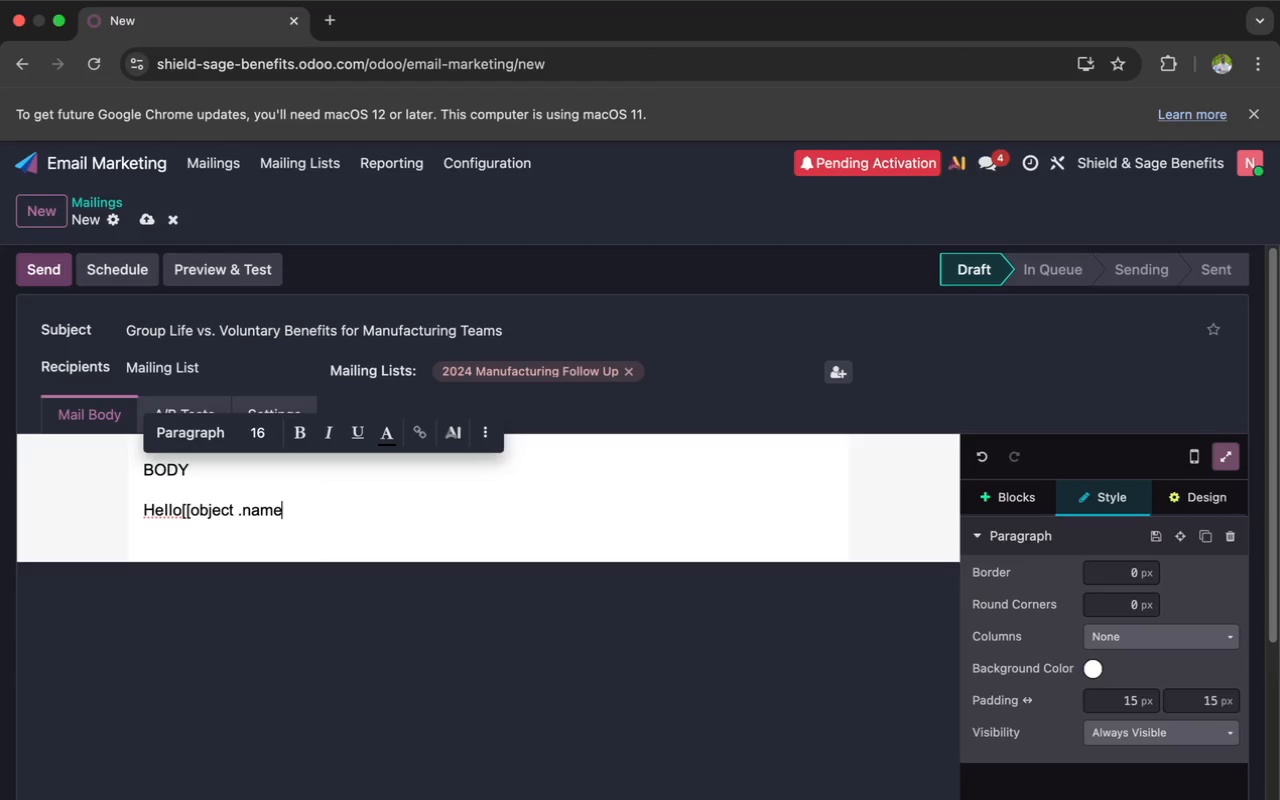 
wait(6.85)
 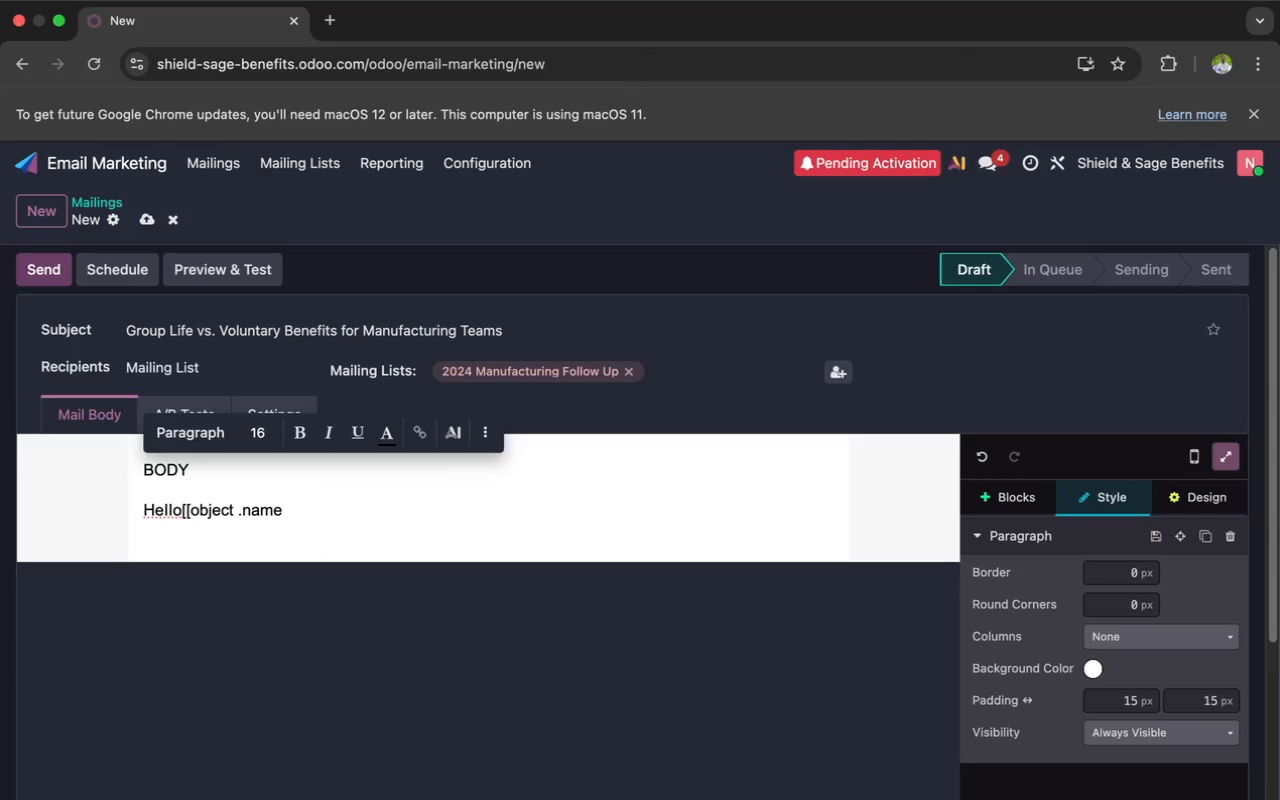 
key(BracketLeft)
 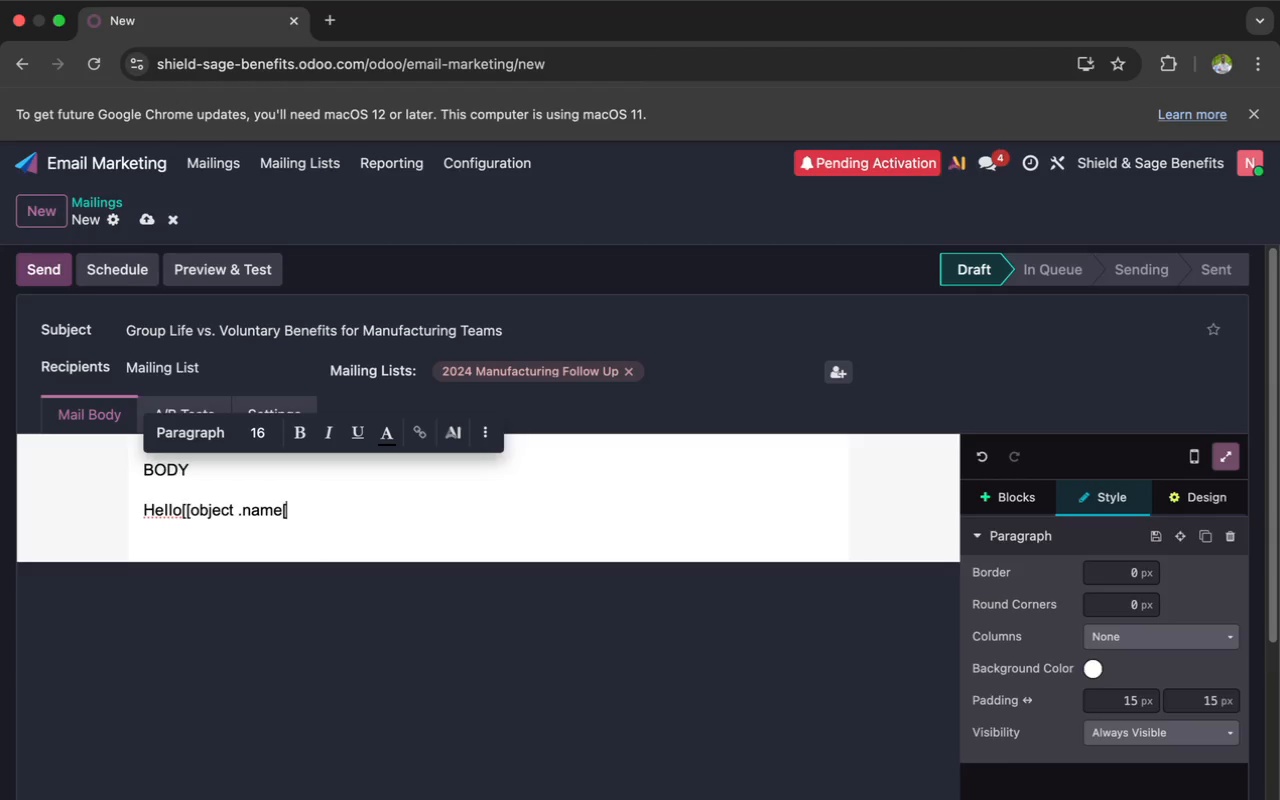 
key(Shift+ShiftRight)
 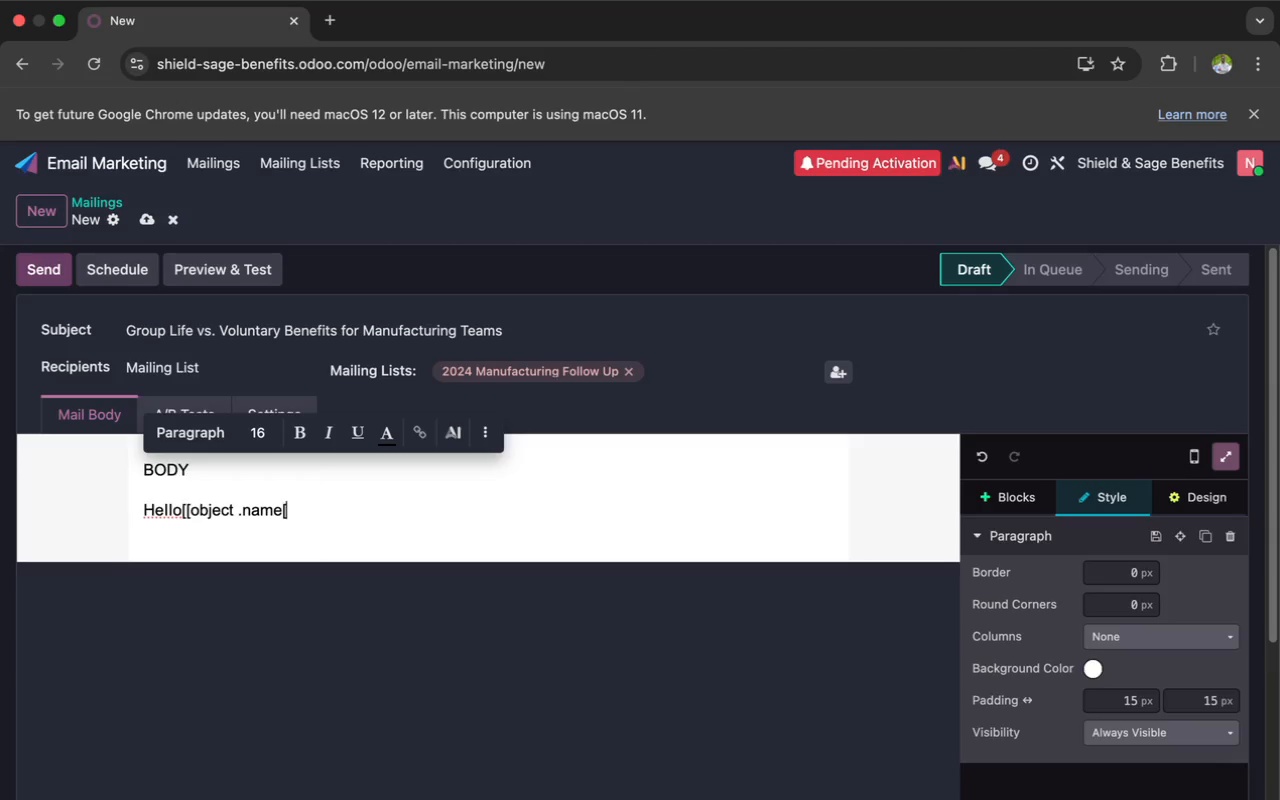 
key(Backspace)
 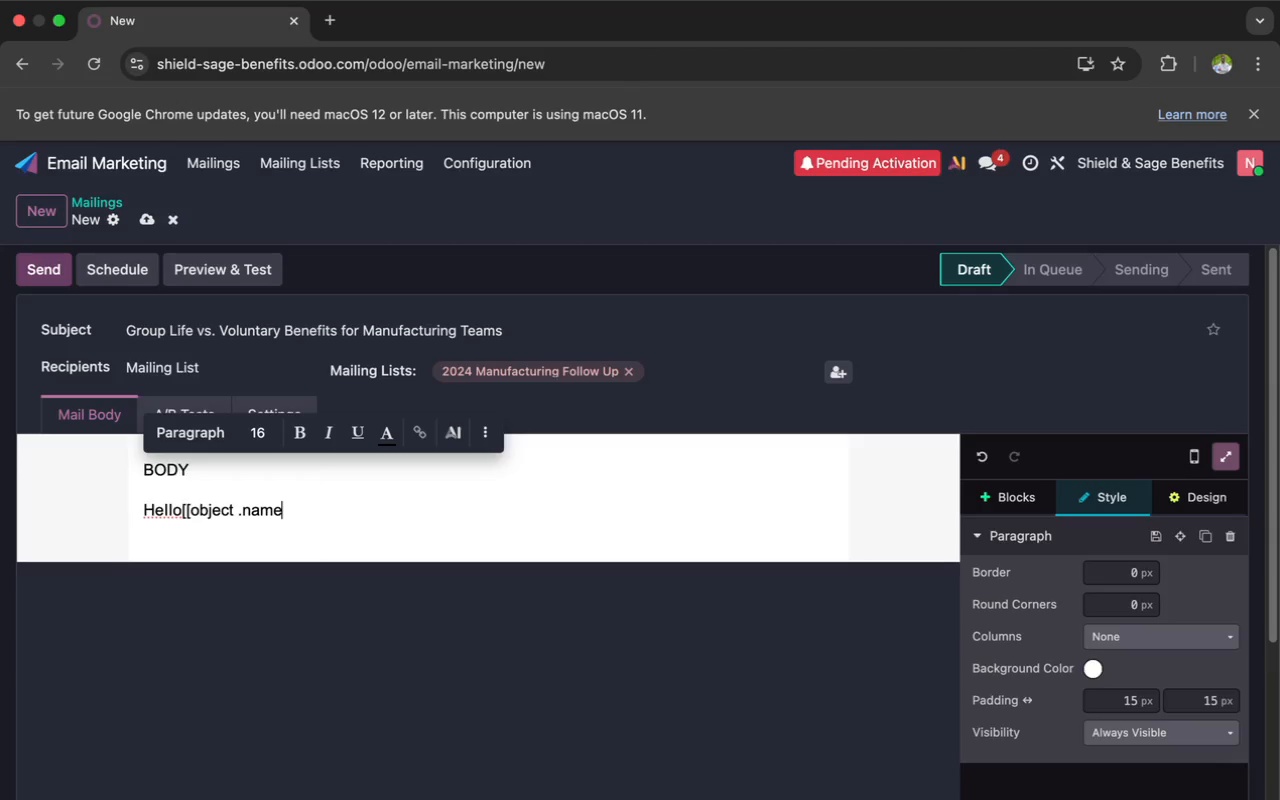 
key(Shift+BracketRight)
 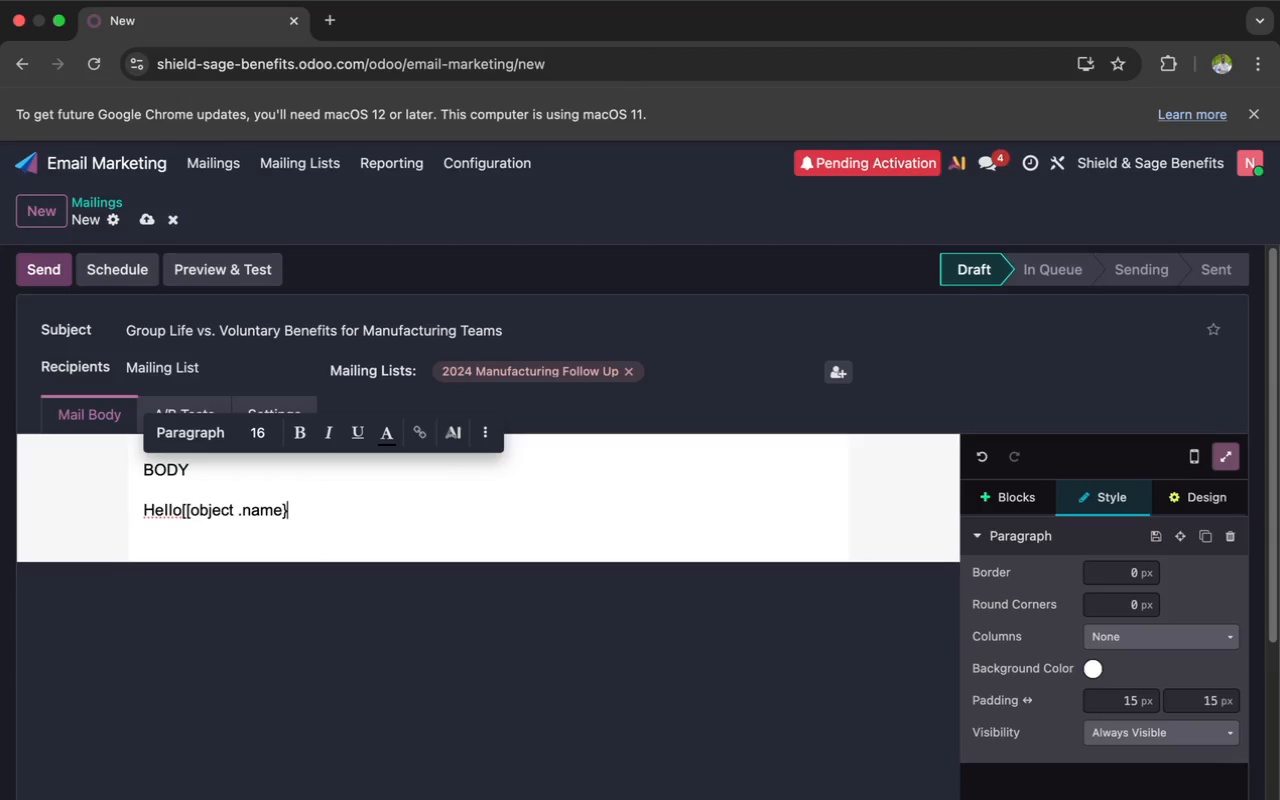 
key(Shift+ShiftRight)
 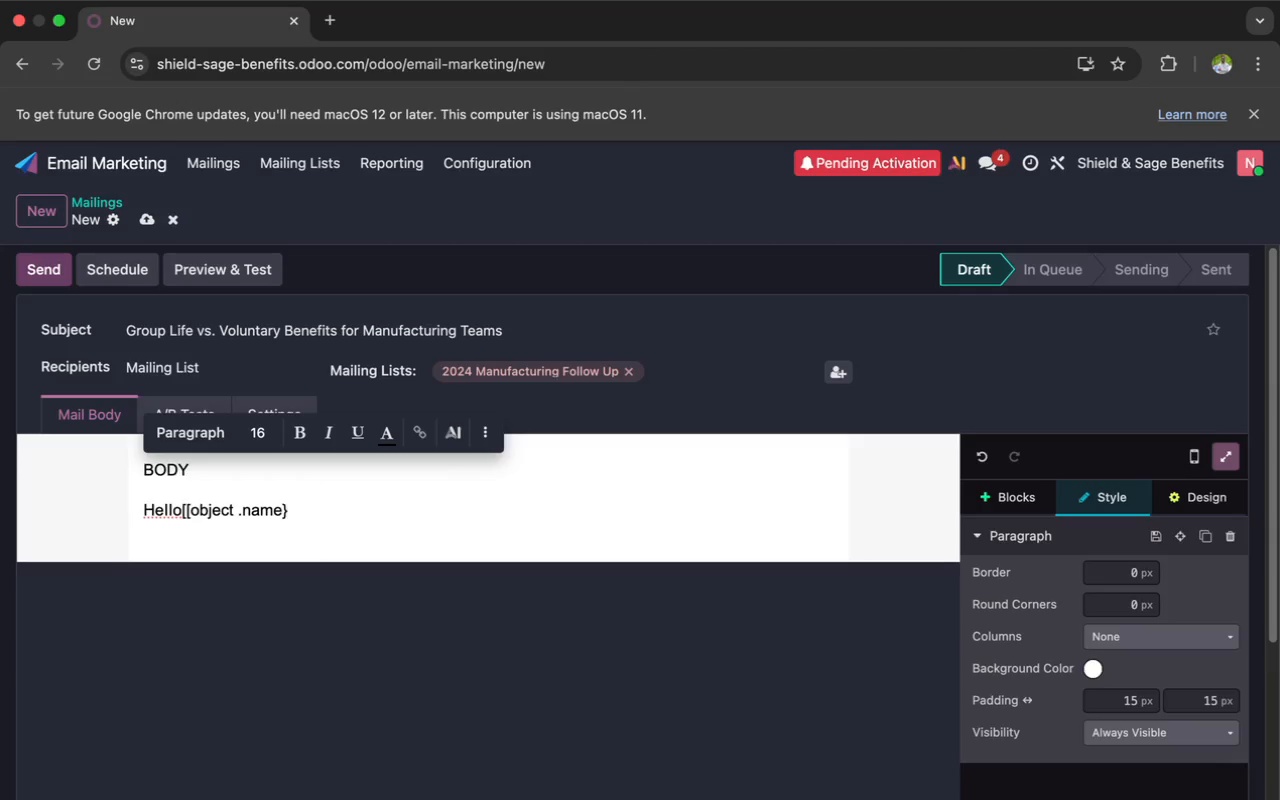 
key(Shift+ShiftRight)
 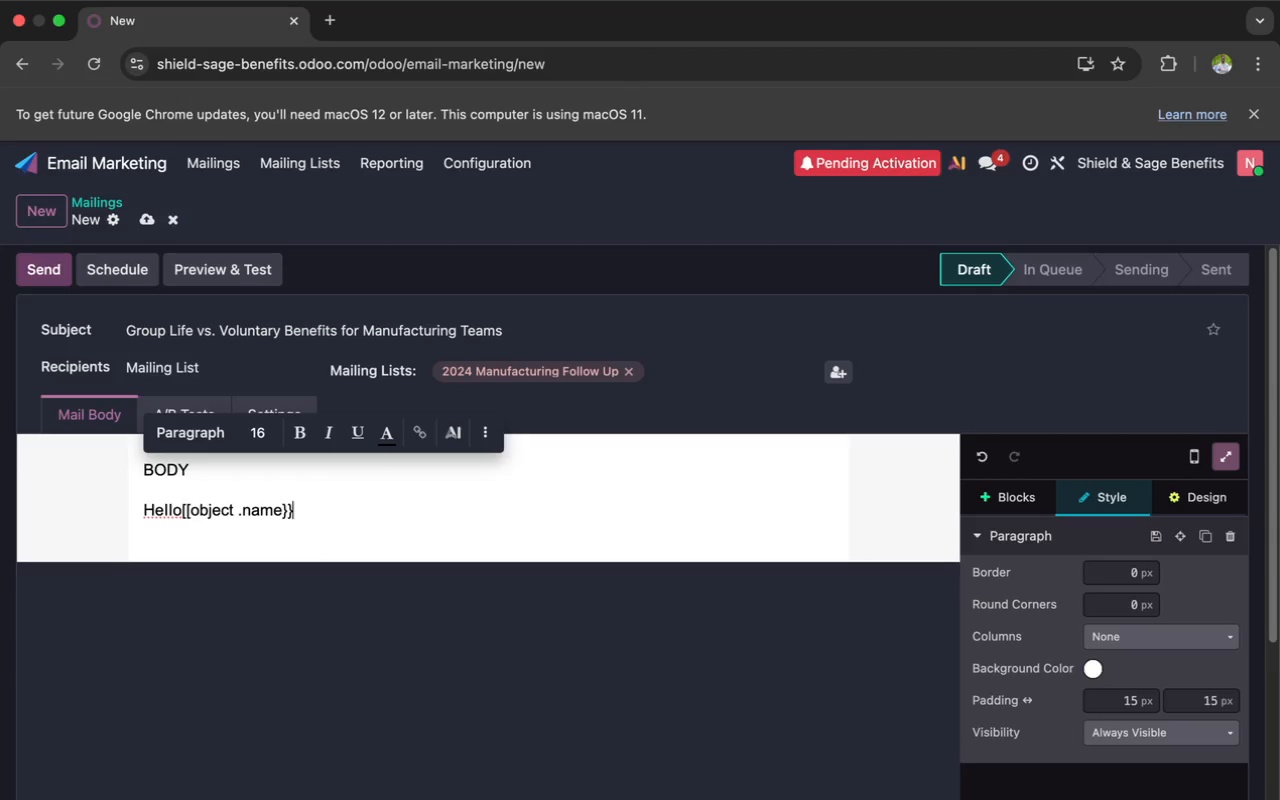 
key(Shift+BracketRight)
 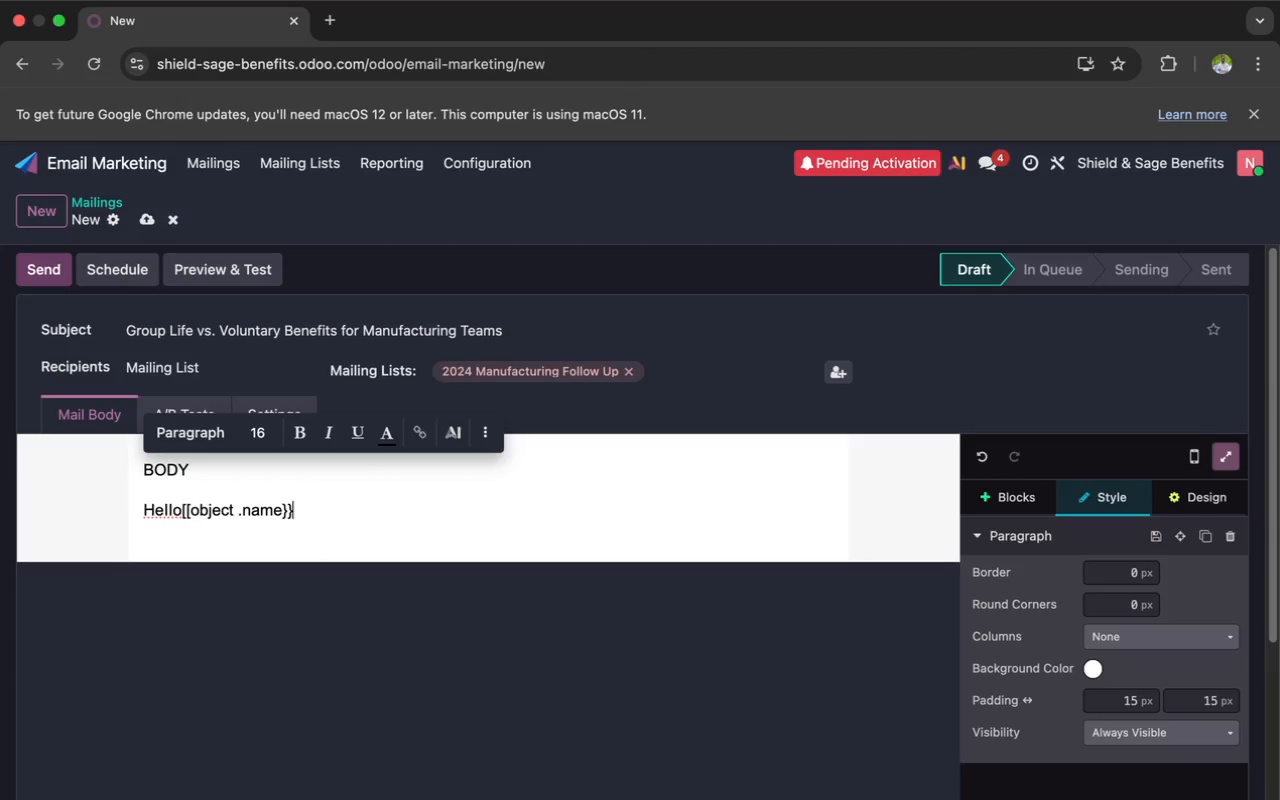 
wait(8.05)
 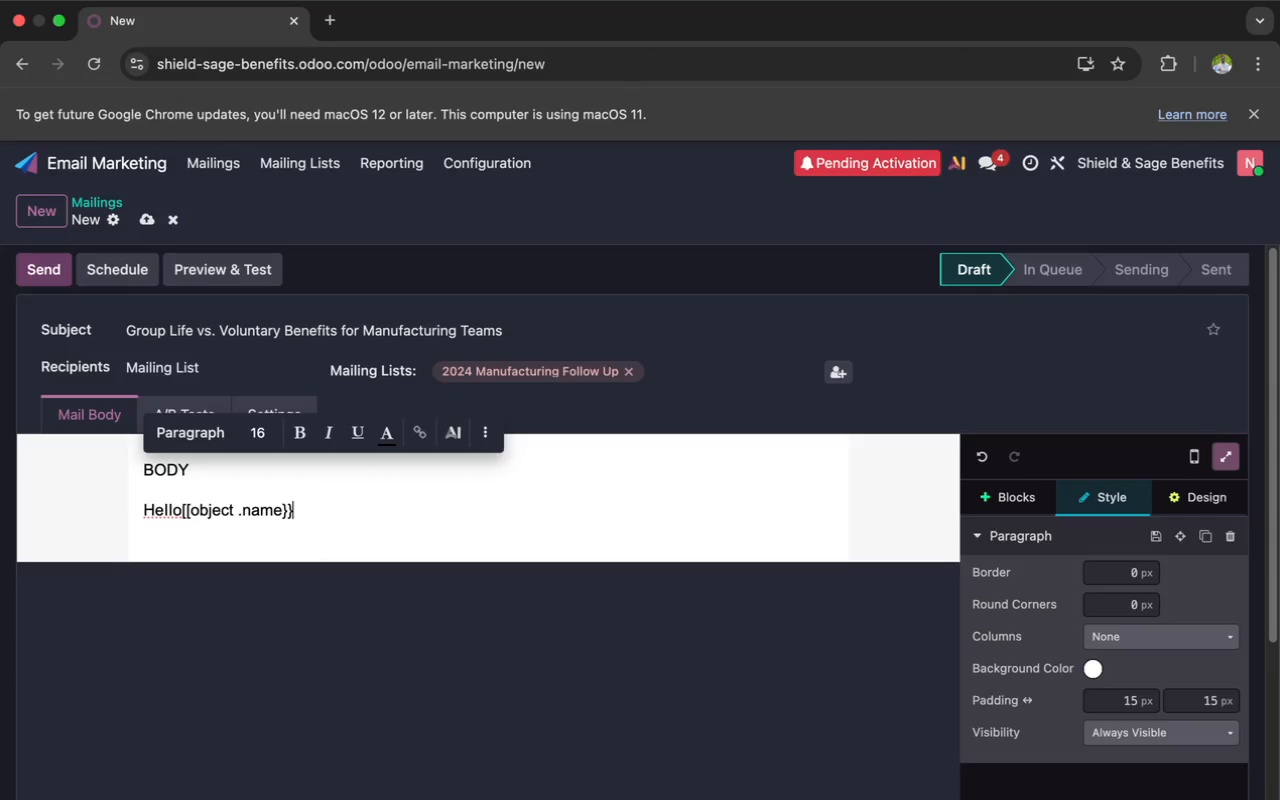 
key(Period)
 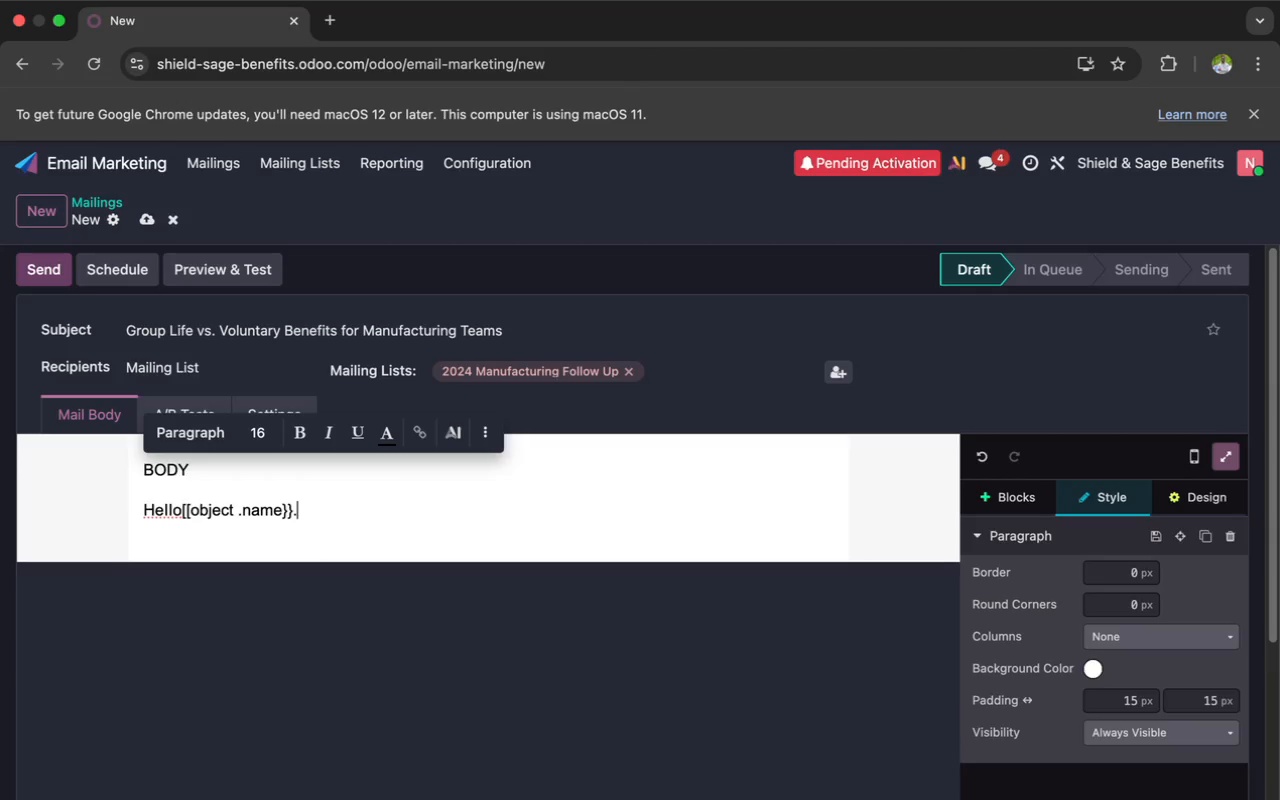 
key(Backspace)
 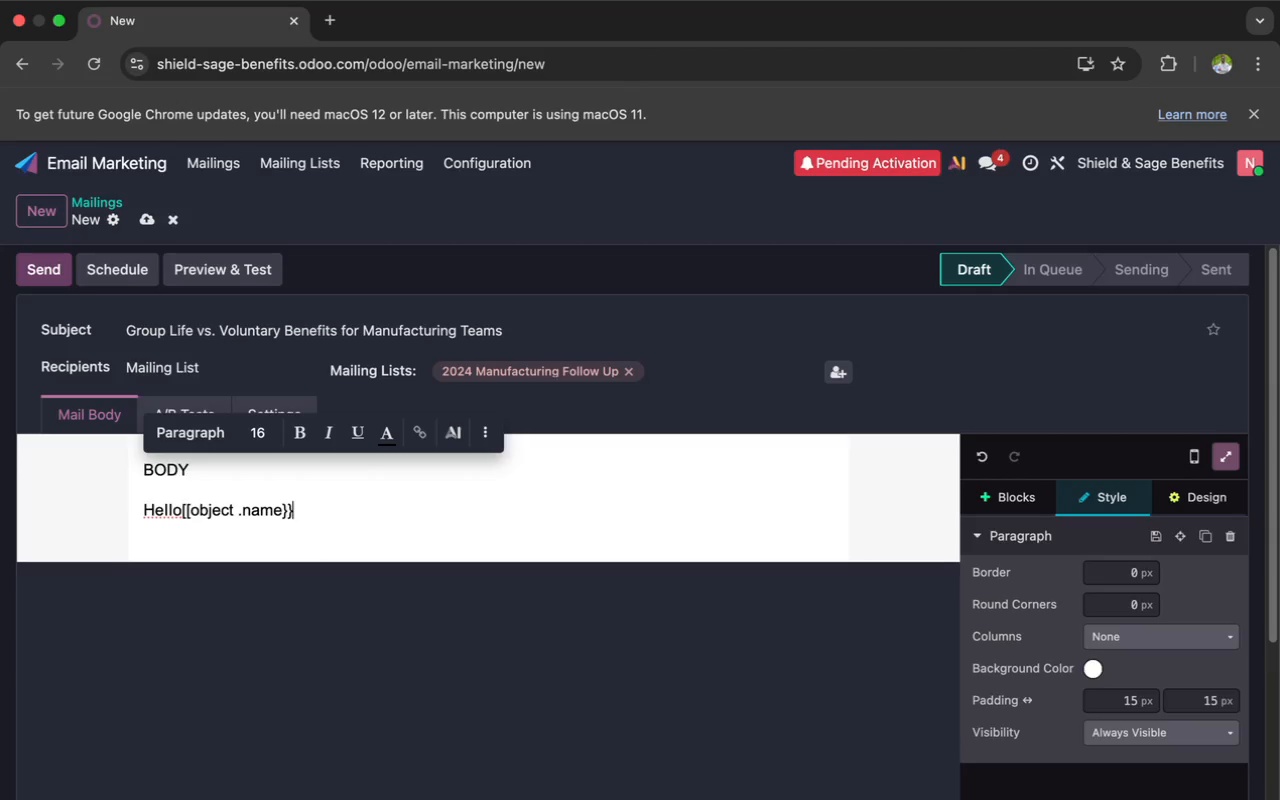 
key(Alt+AltRight)
 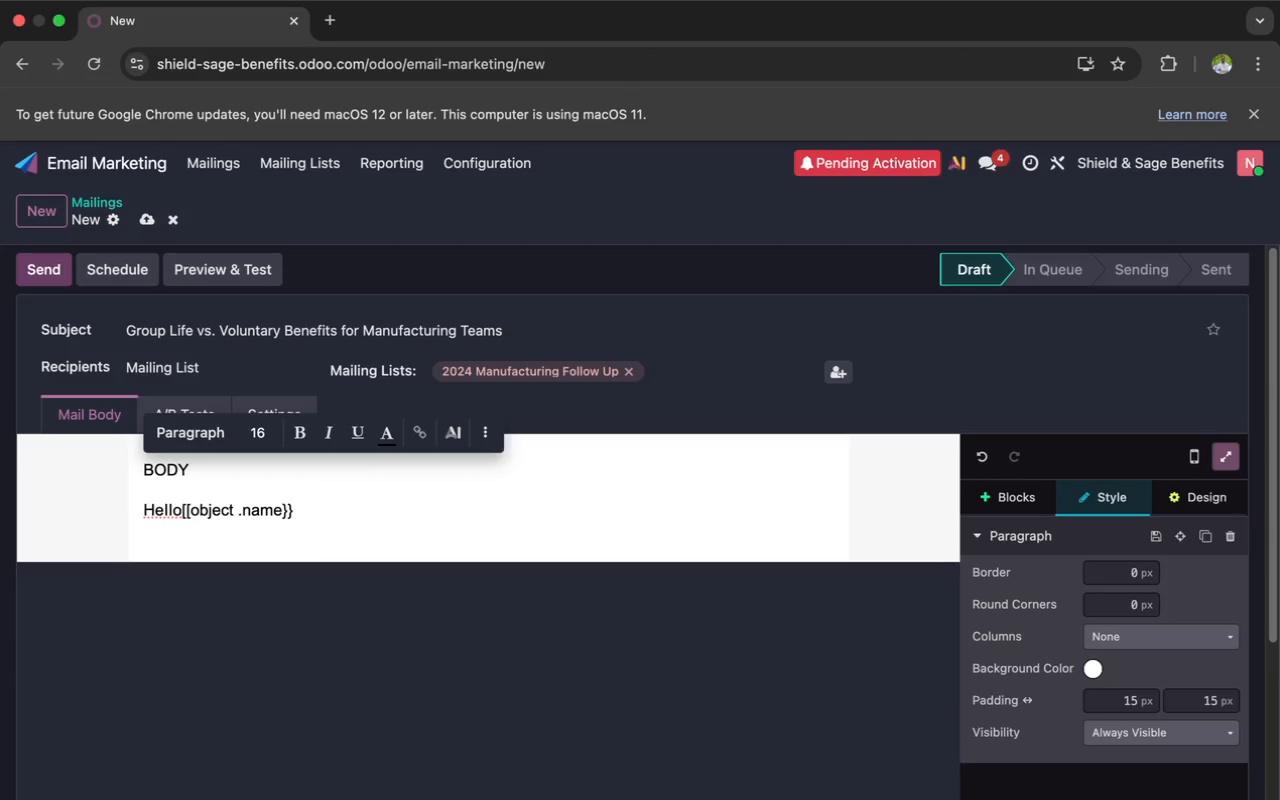 
key(Alt+AltRight)
 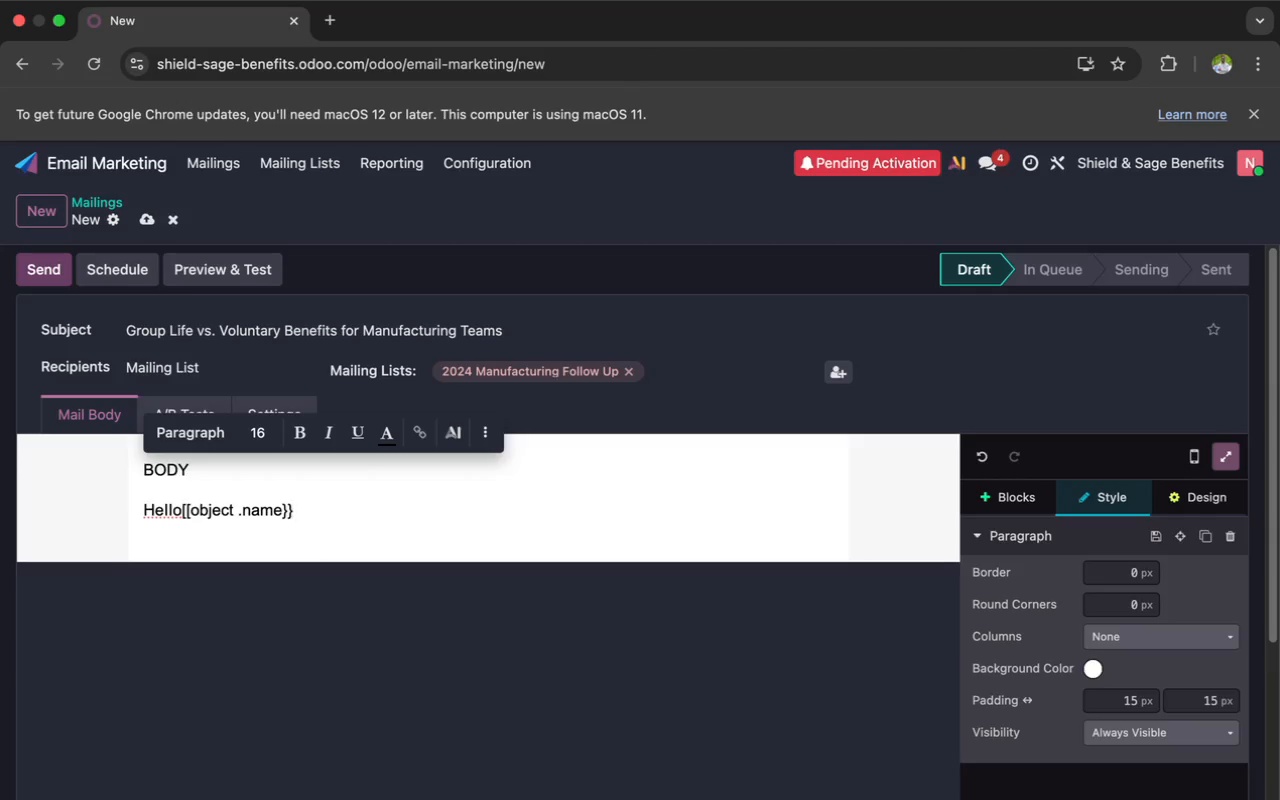 
key(Meta+MetaRight)
 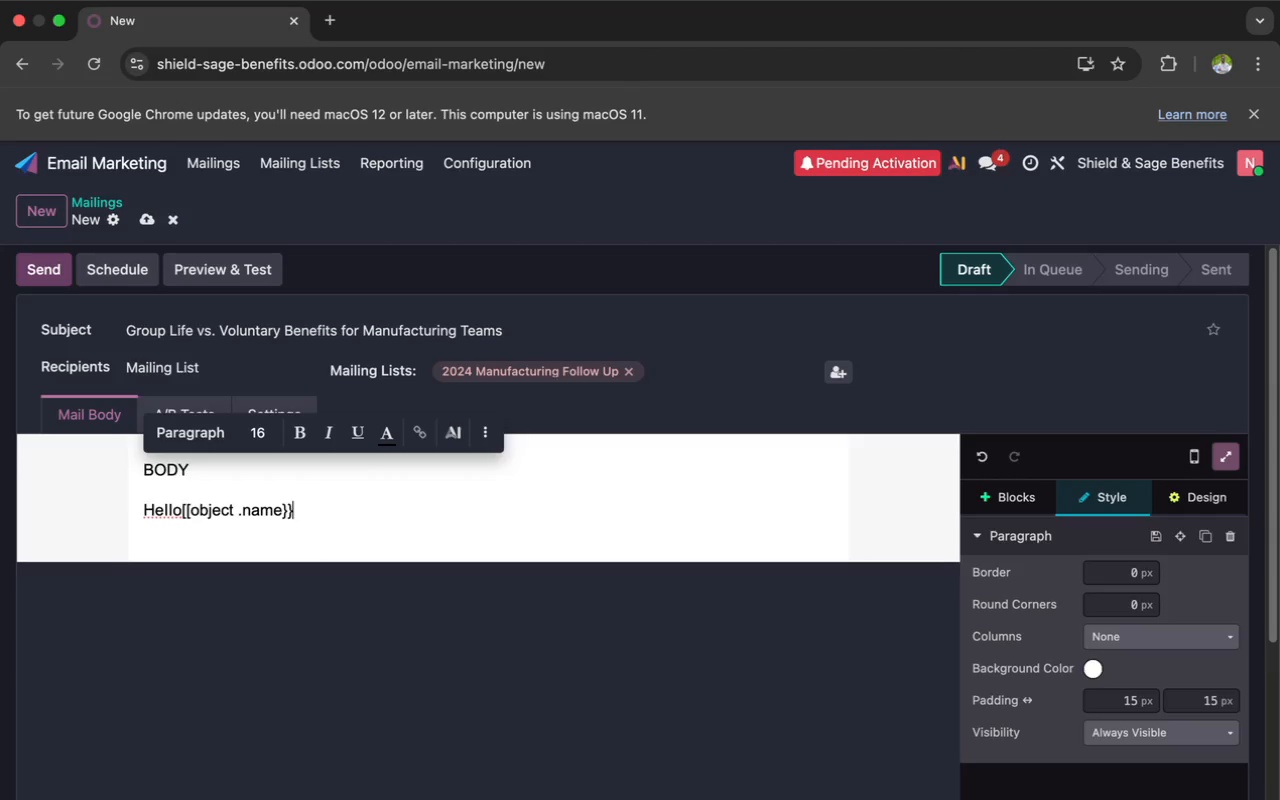 
key(Meta+MetaRight)
 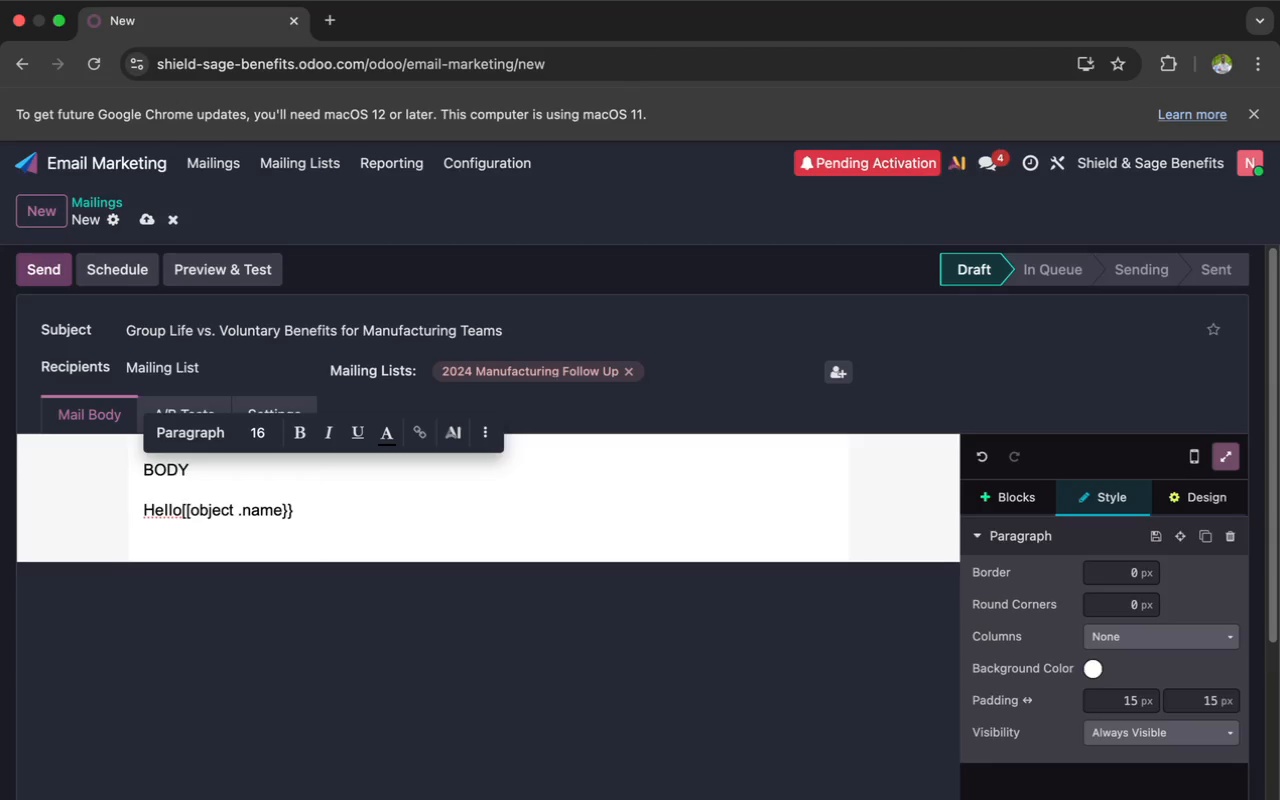 
wait(5.51)
 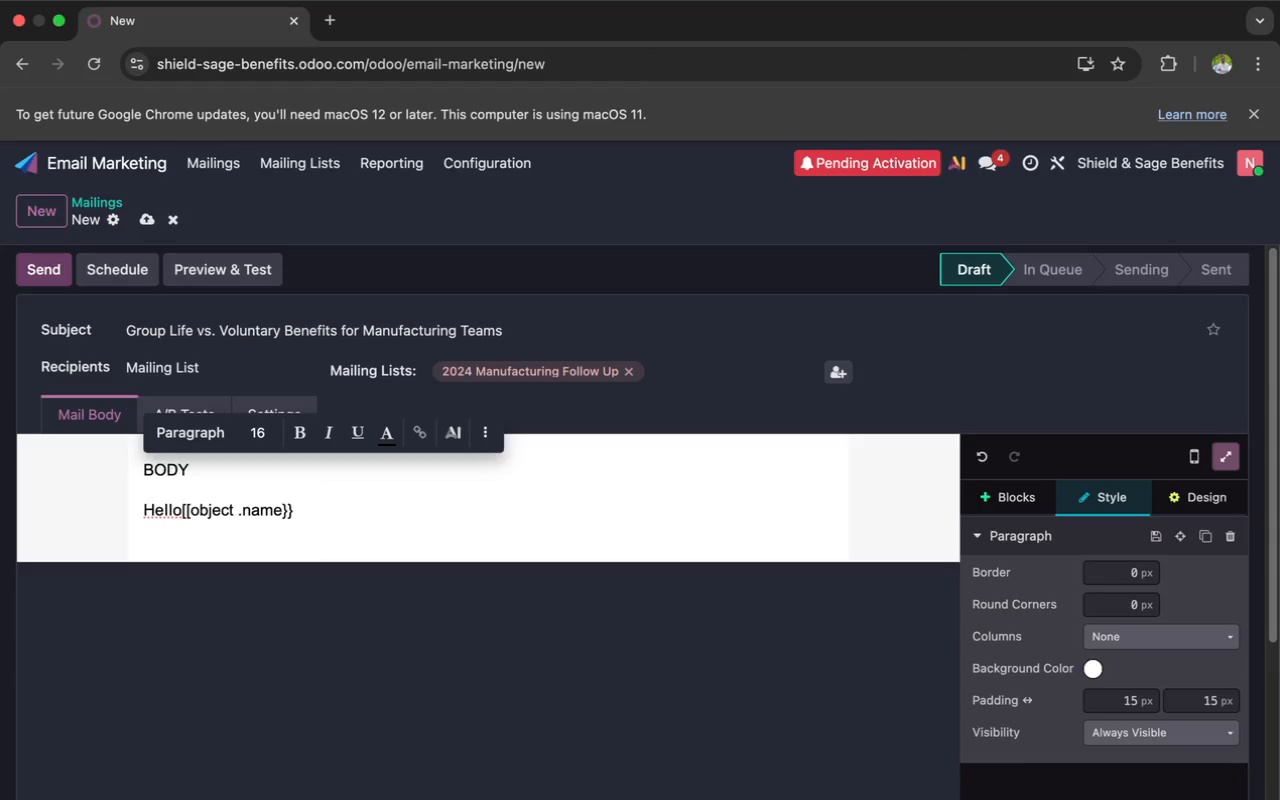 
key(Enter)
 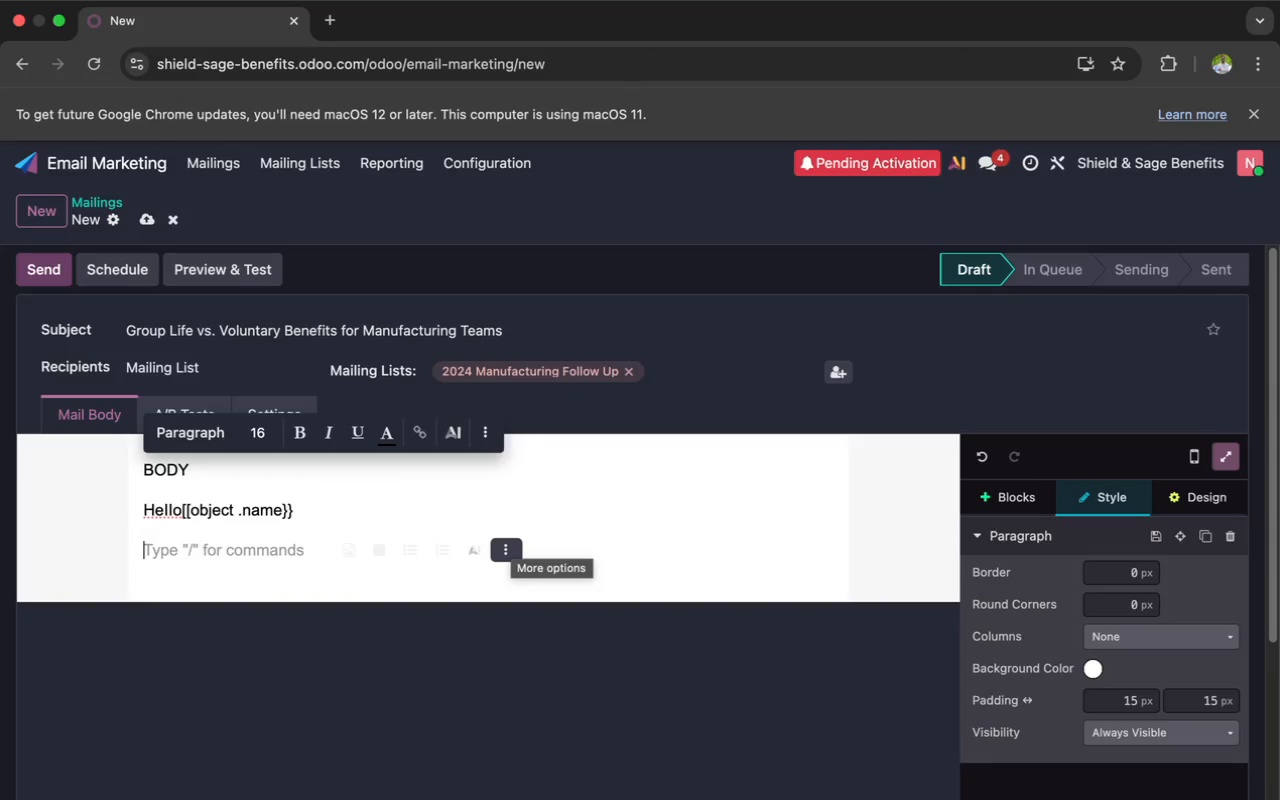 
wait(6.26)
 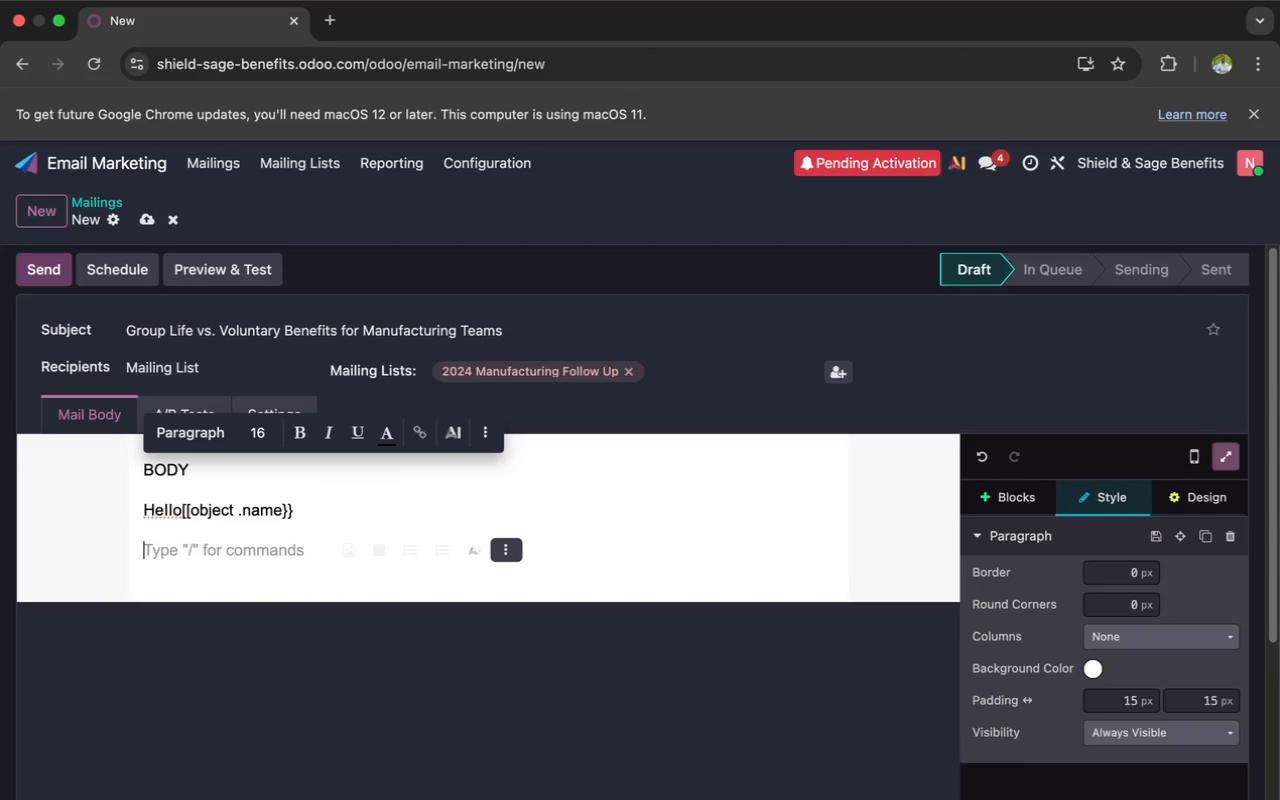 
type(G)
key(Backspace)
type(Foy)
key(Backspace)
type(r)
 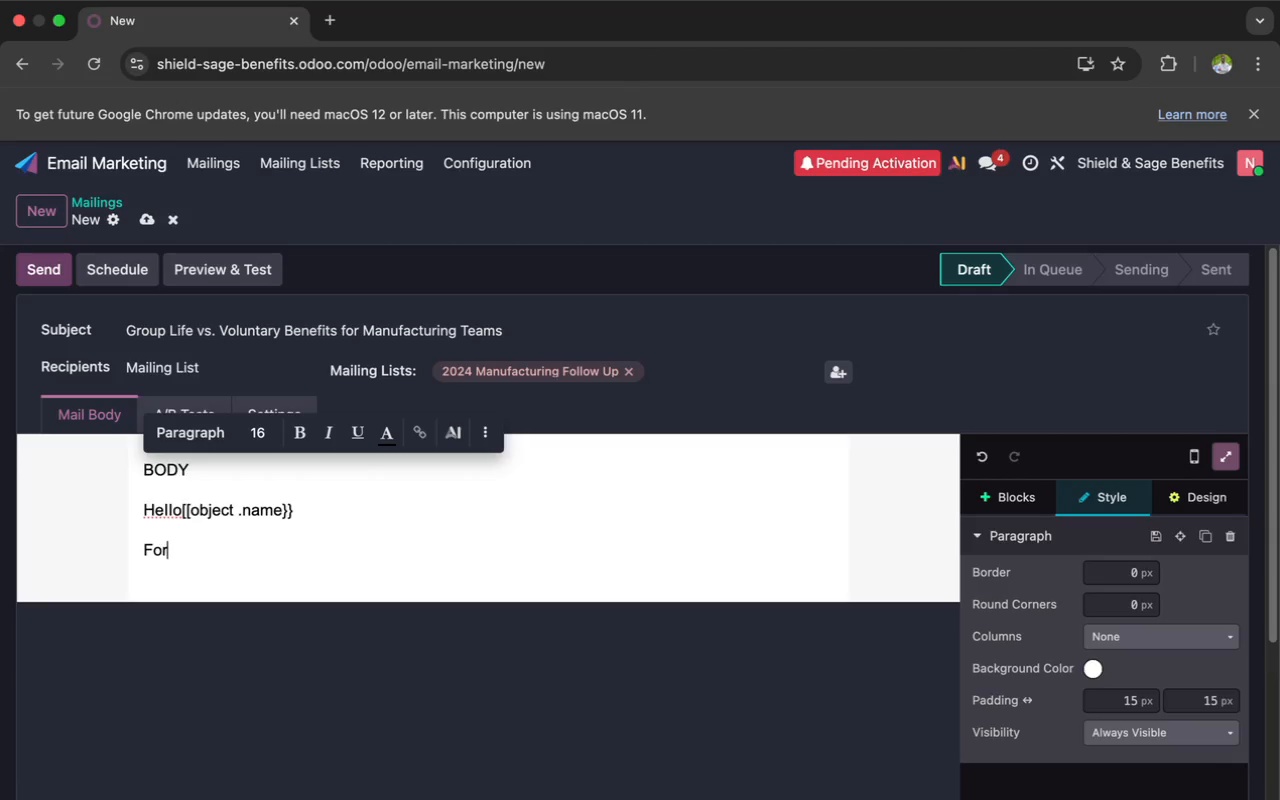 
key(Space)
 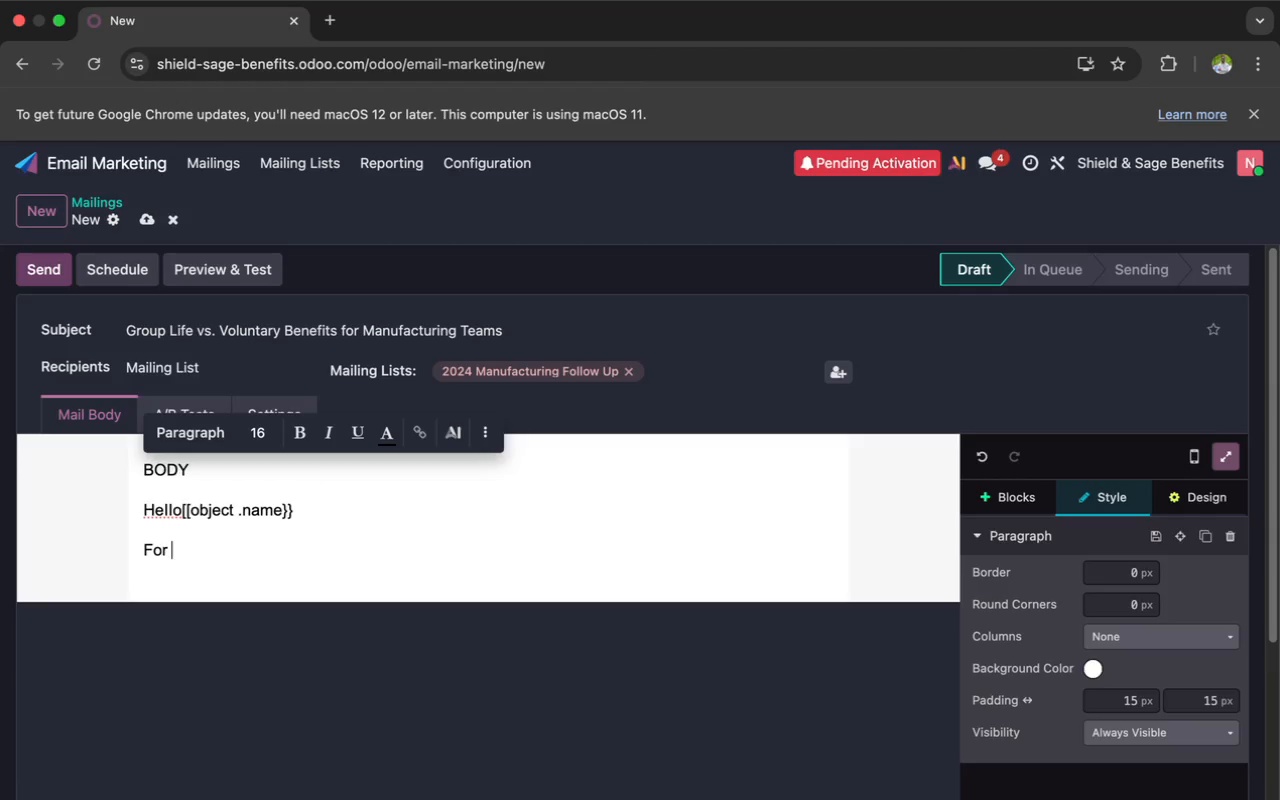 
wait(6.92)
 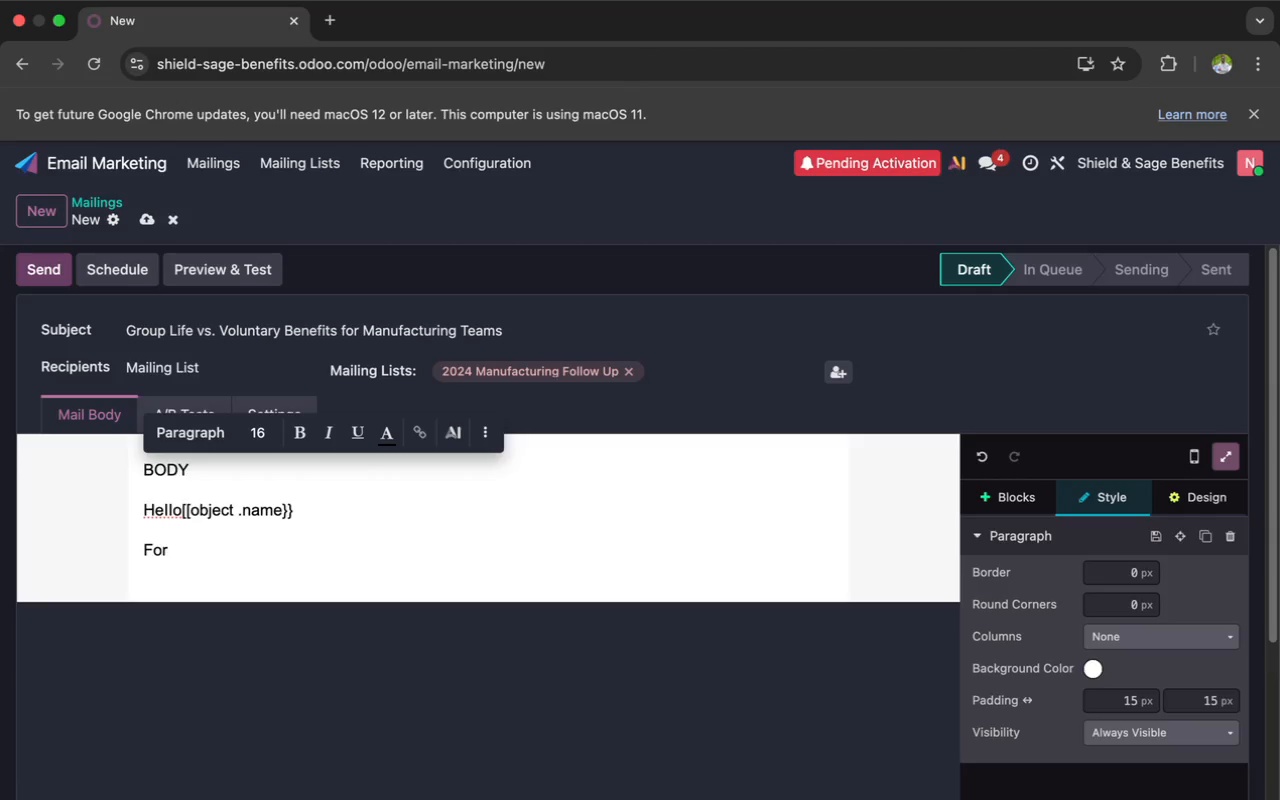 
key(M)
 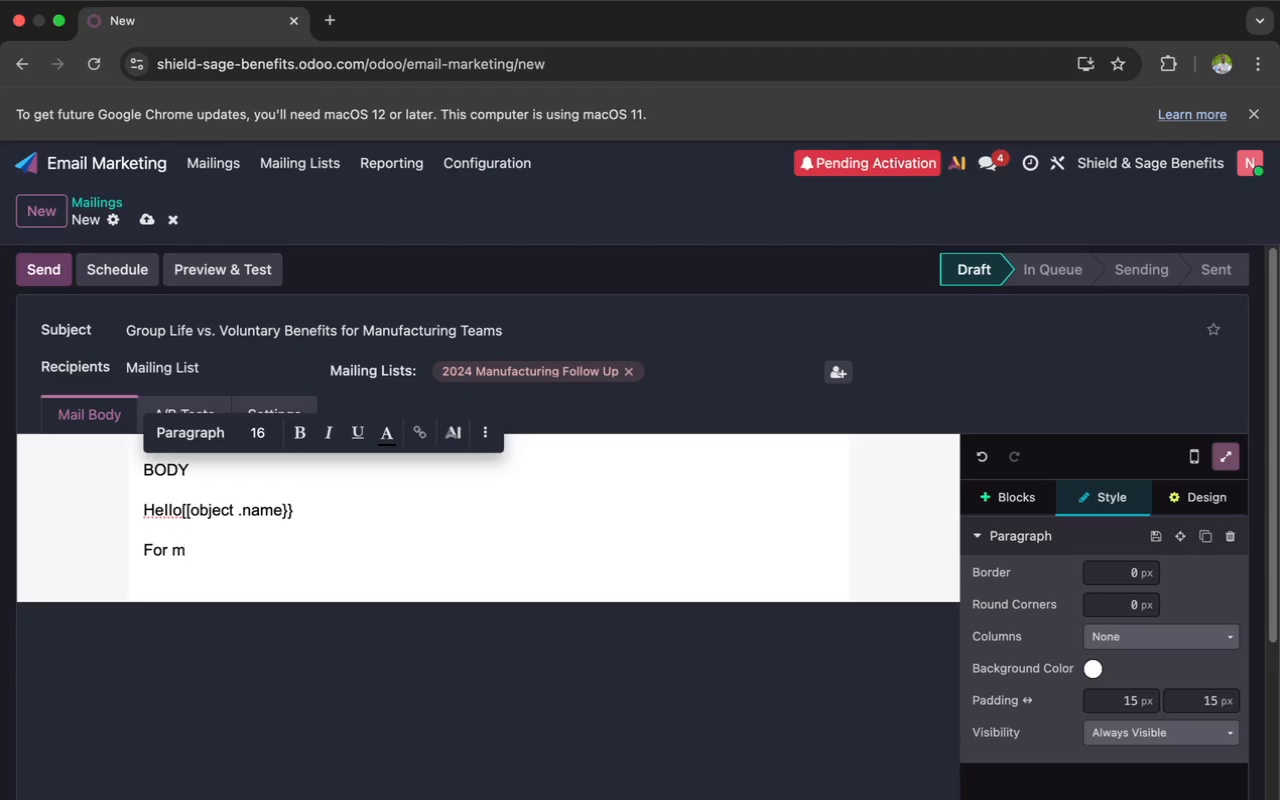 
wait(13.44)
 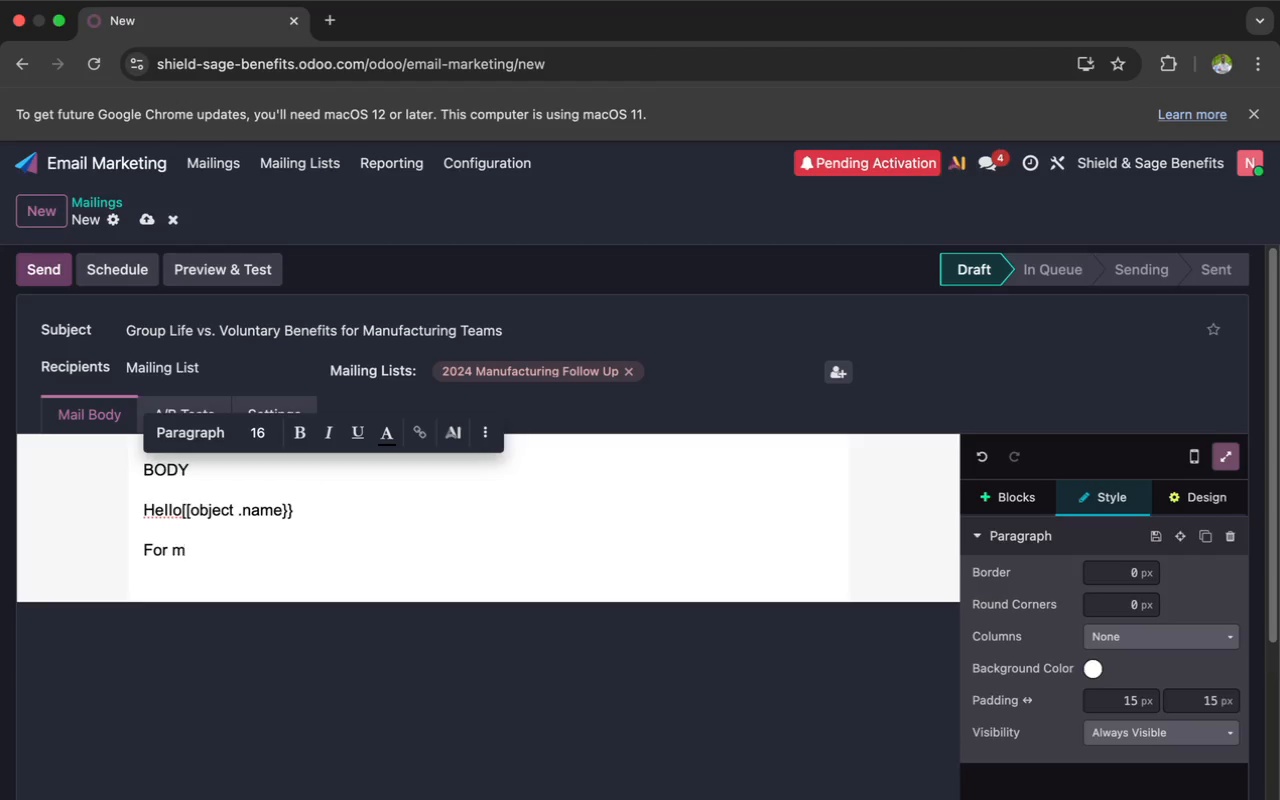 
key(A)
 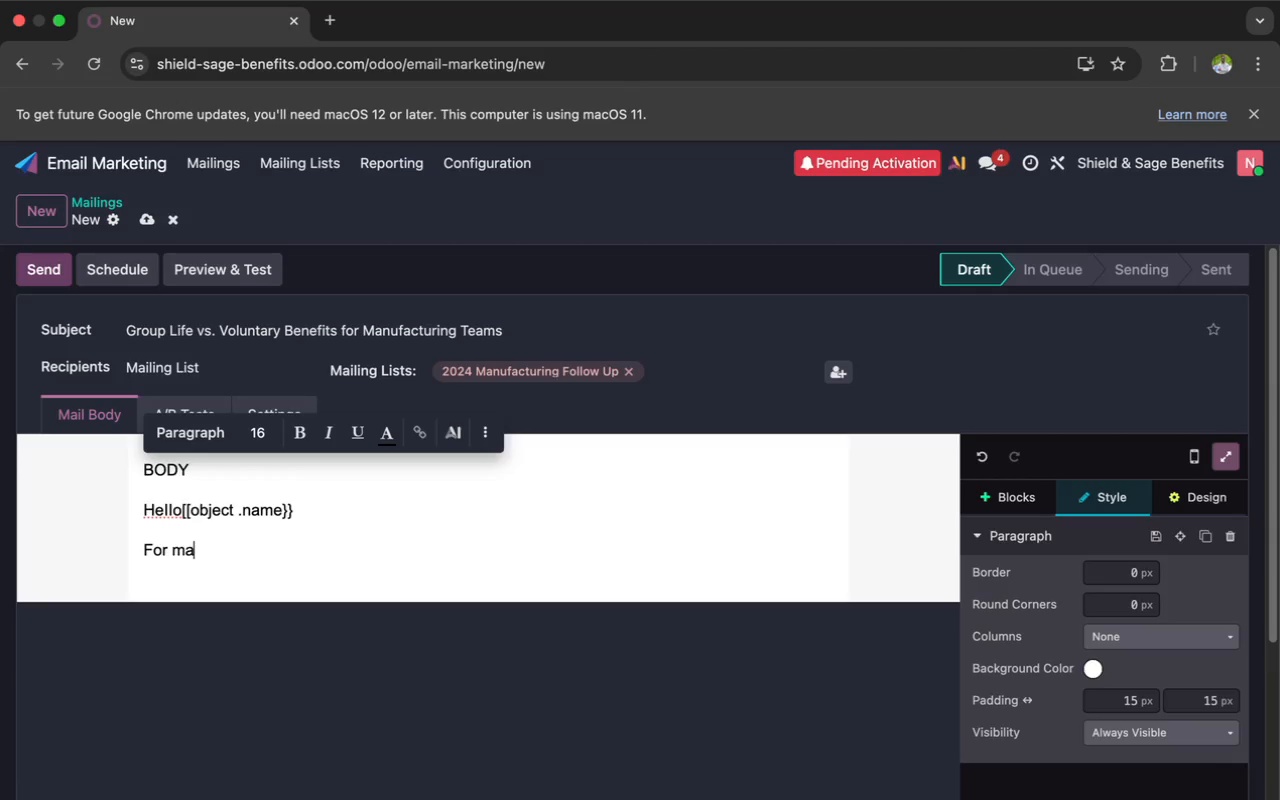 
type(ny )
 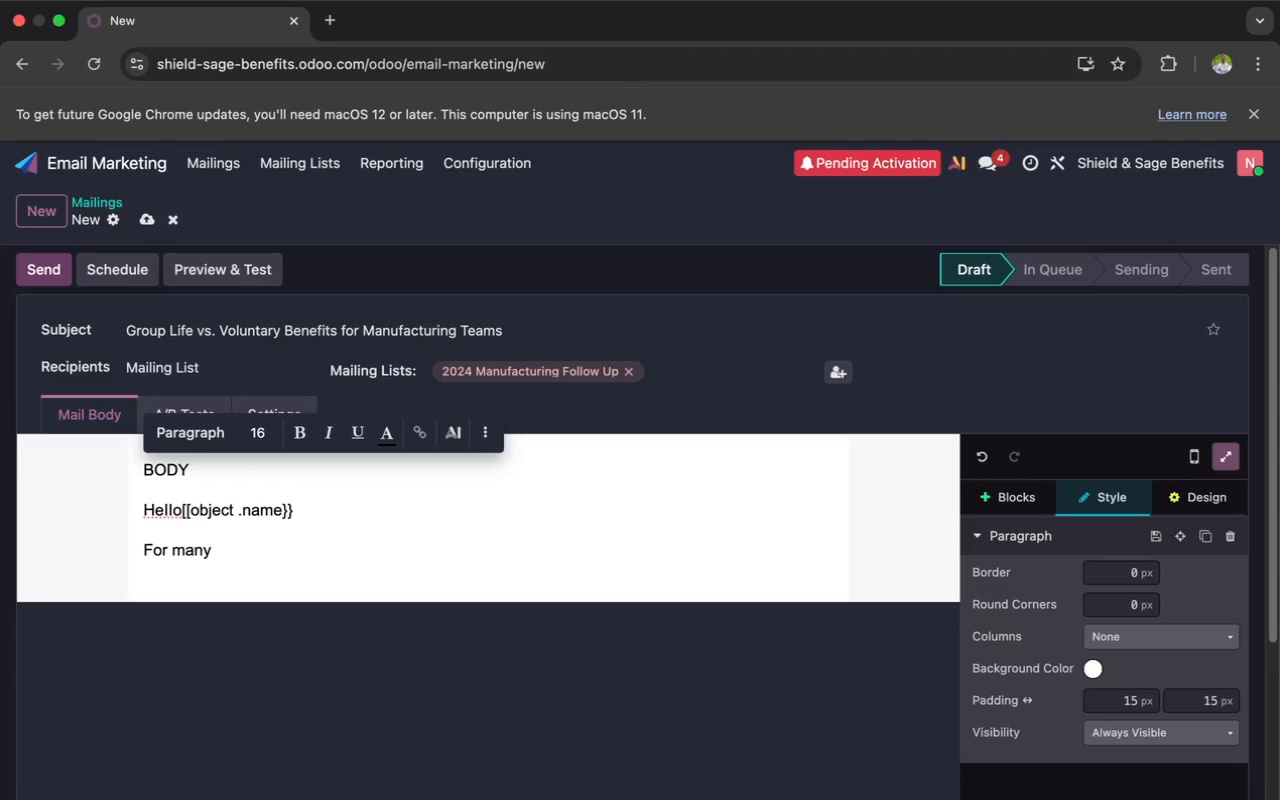 
key(M)
 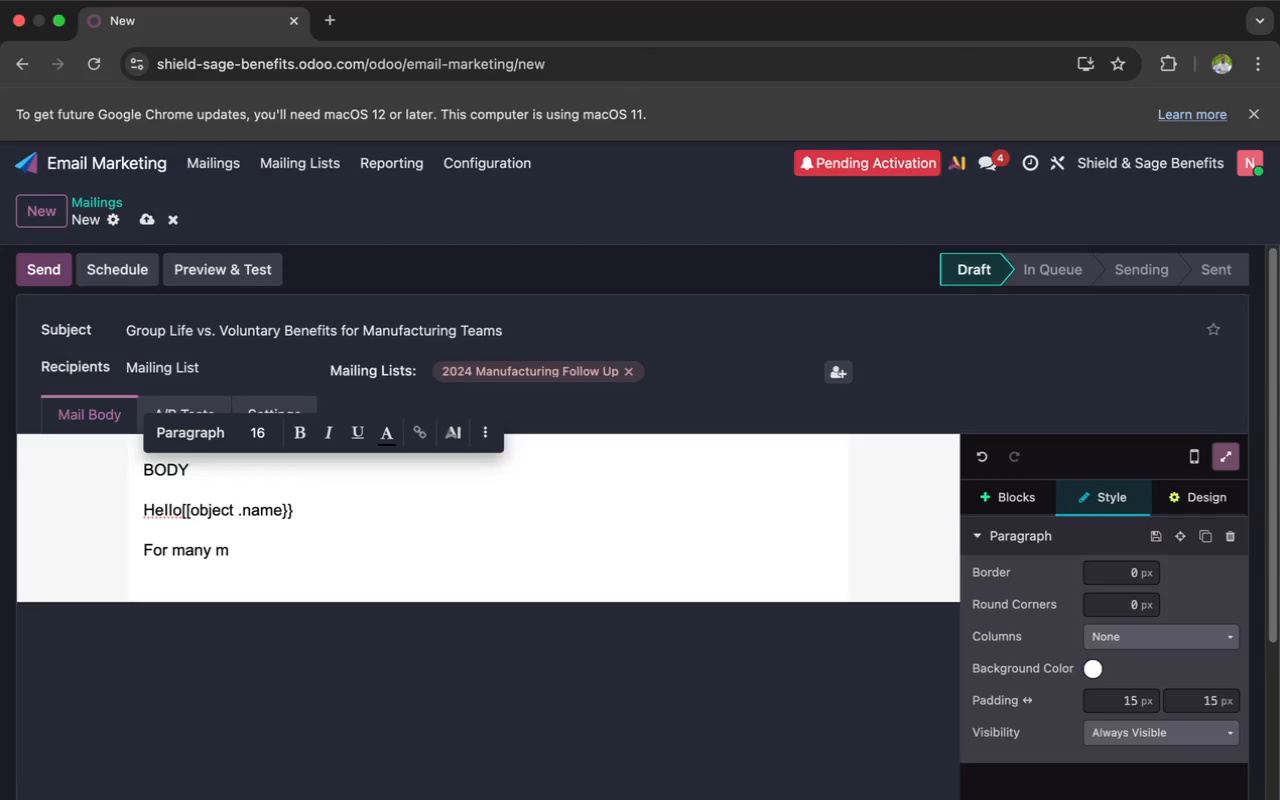 
type(an)
 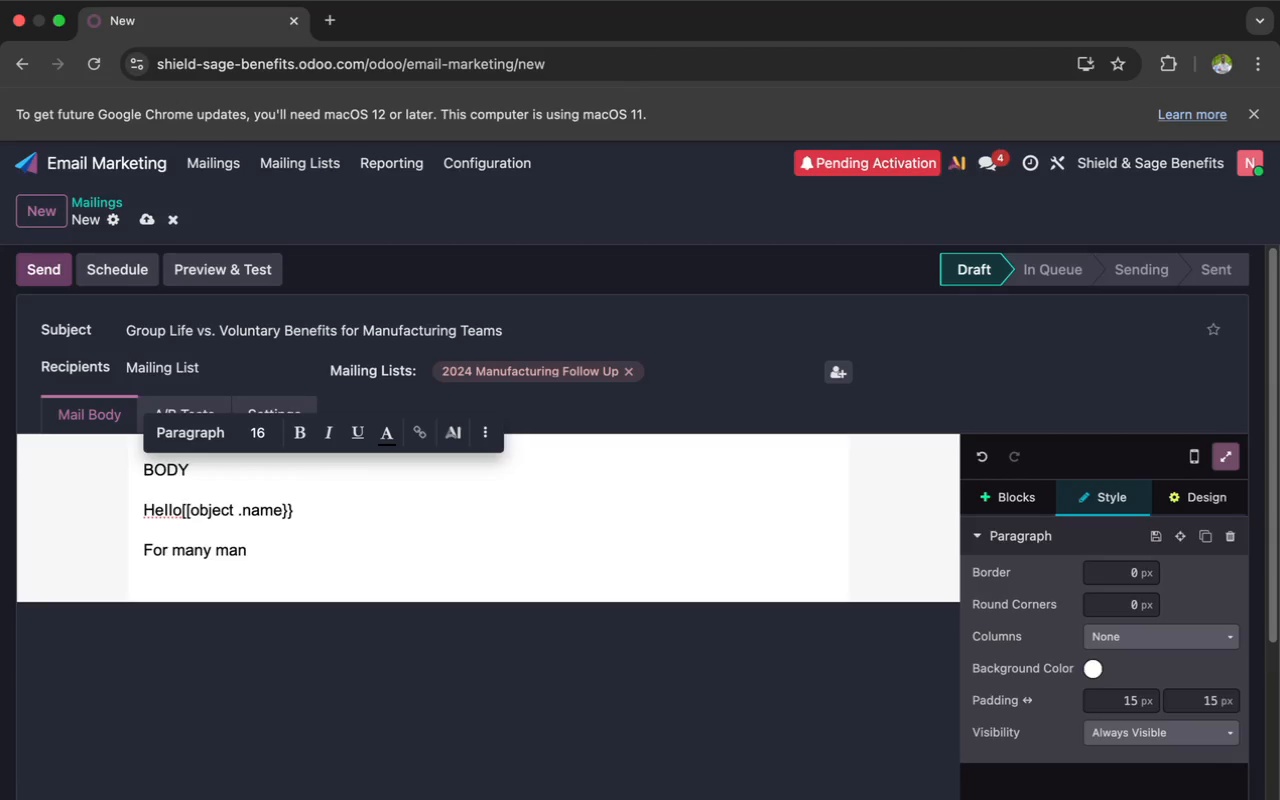 
key(U)
 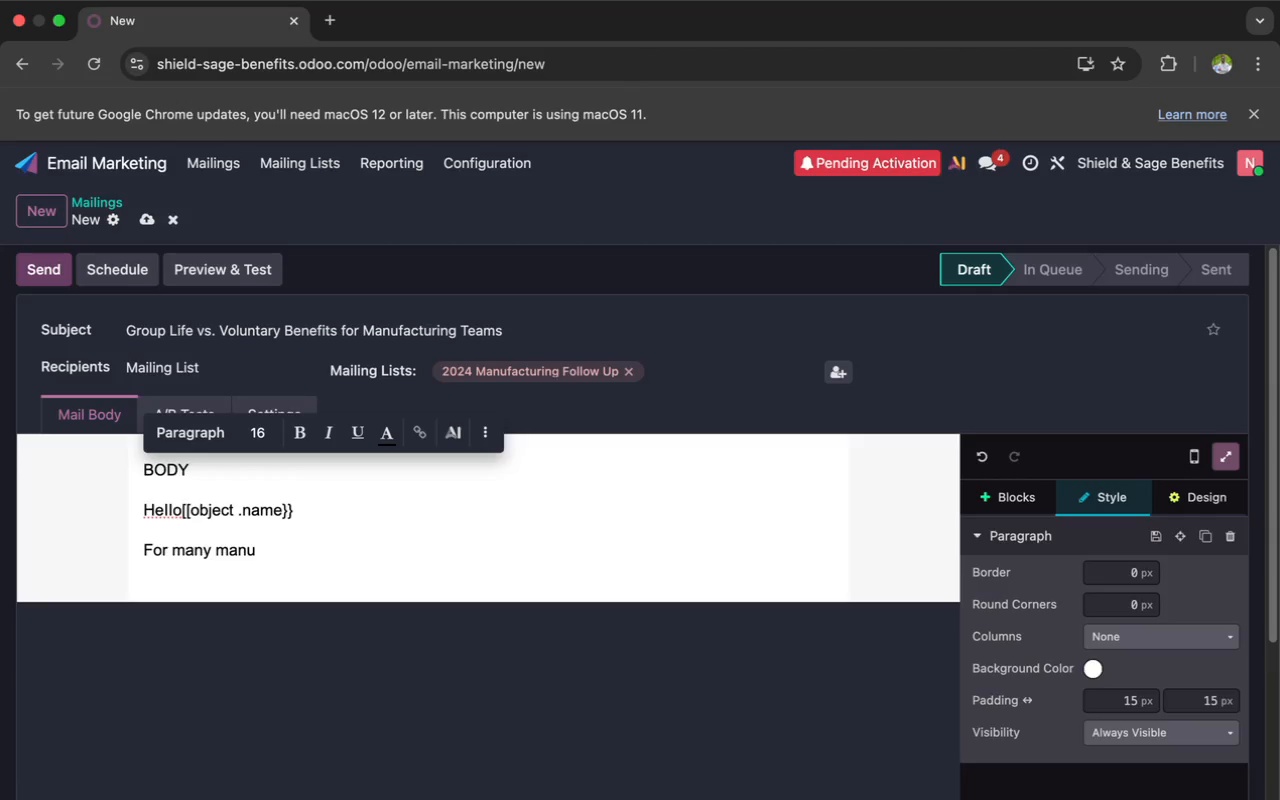 
key(F)
 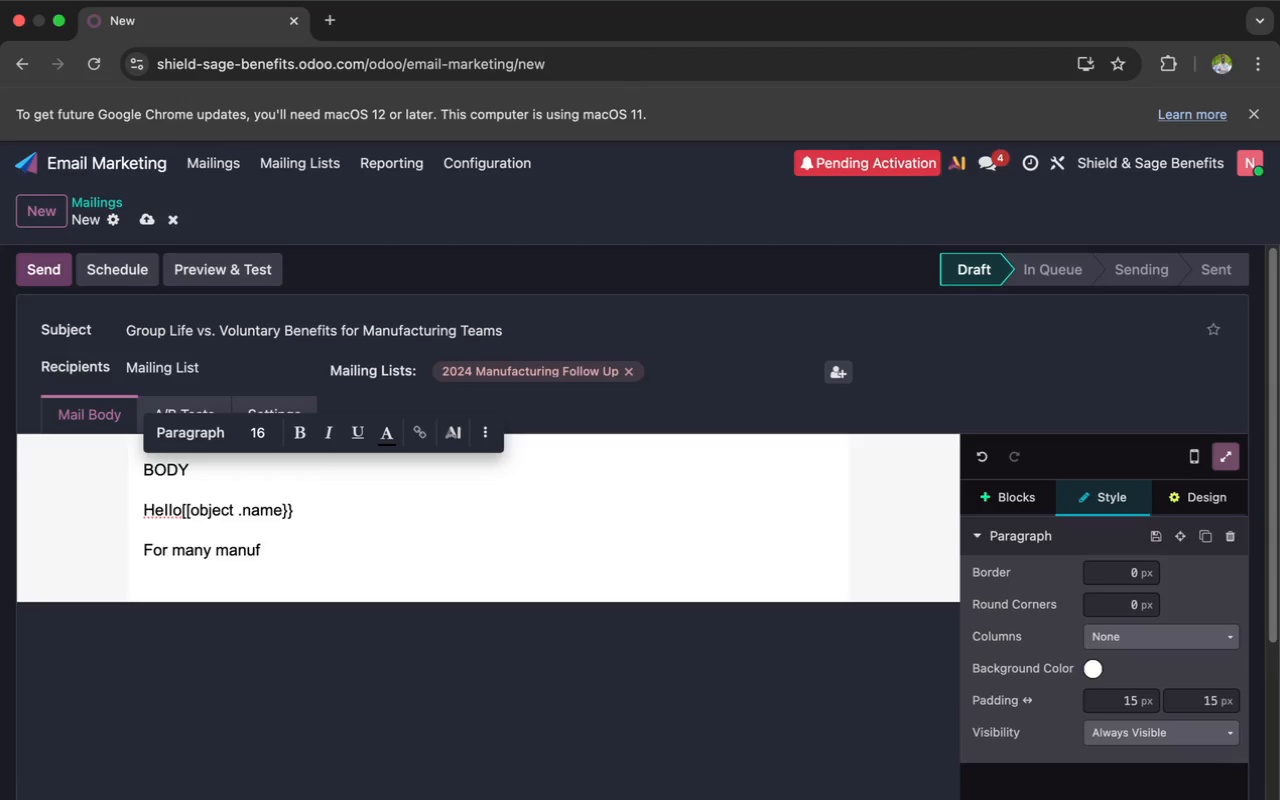 
key(A)
 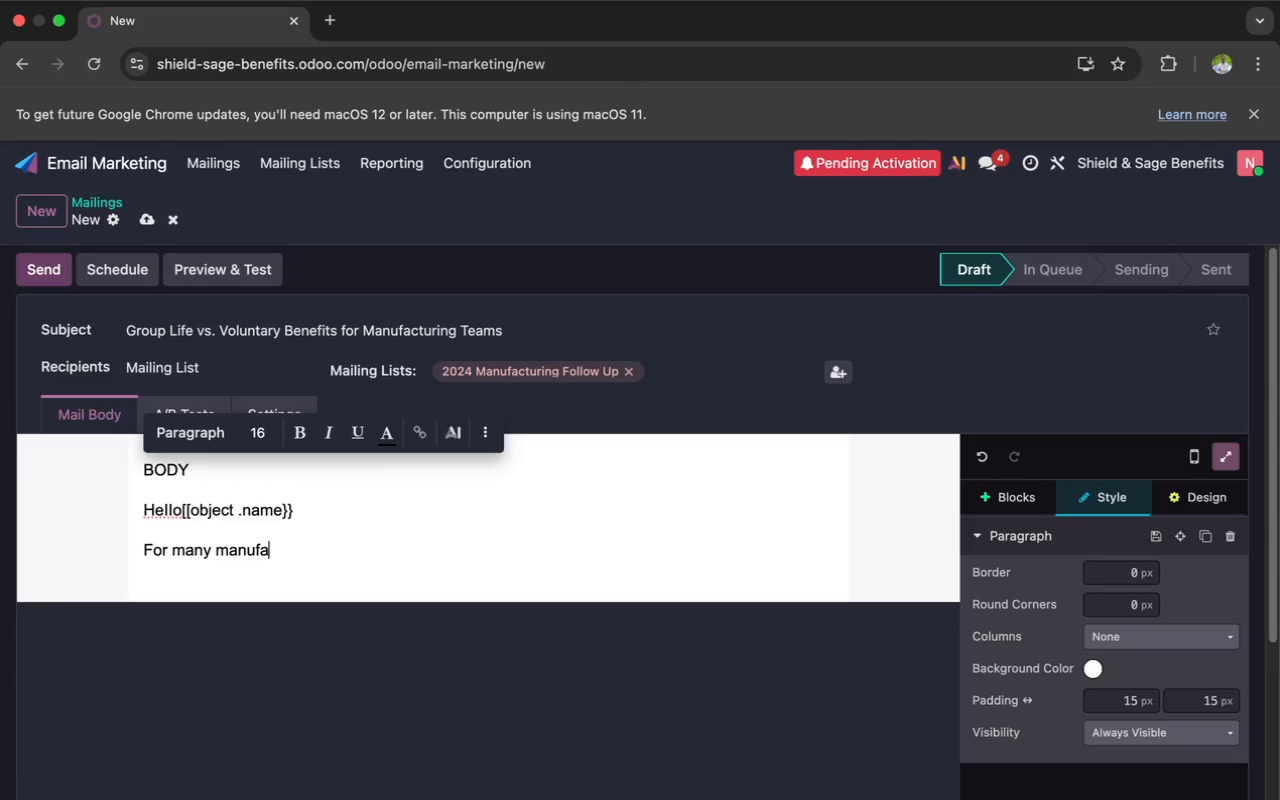 
type(cf)
 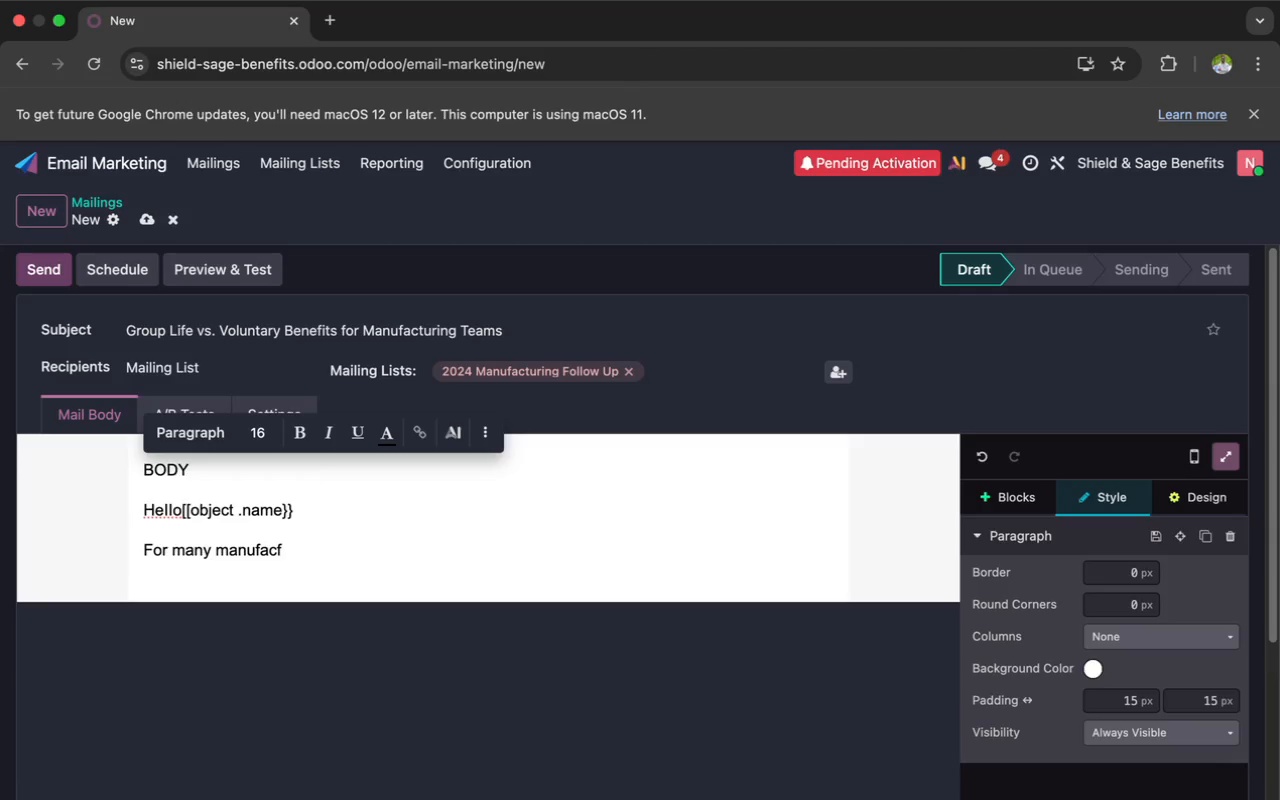 
wait(6.52)
 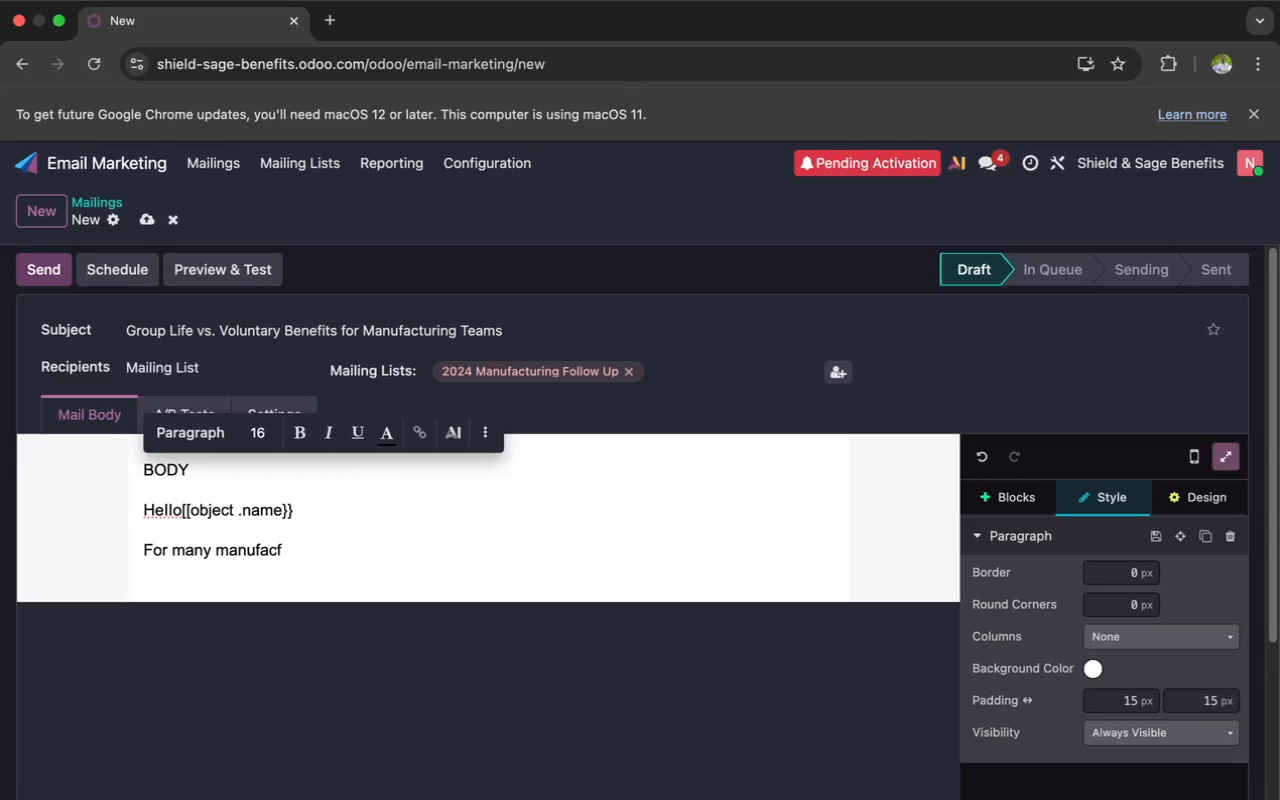 
key(Backspace)
 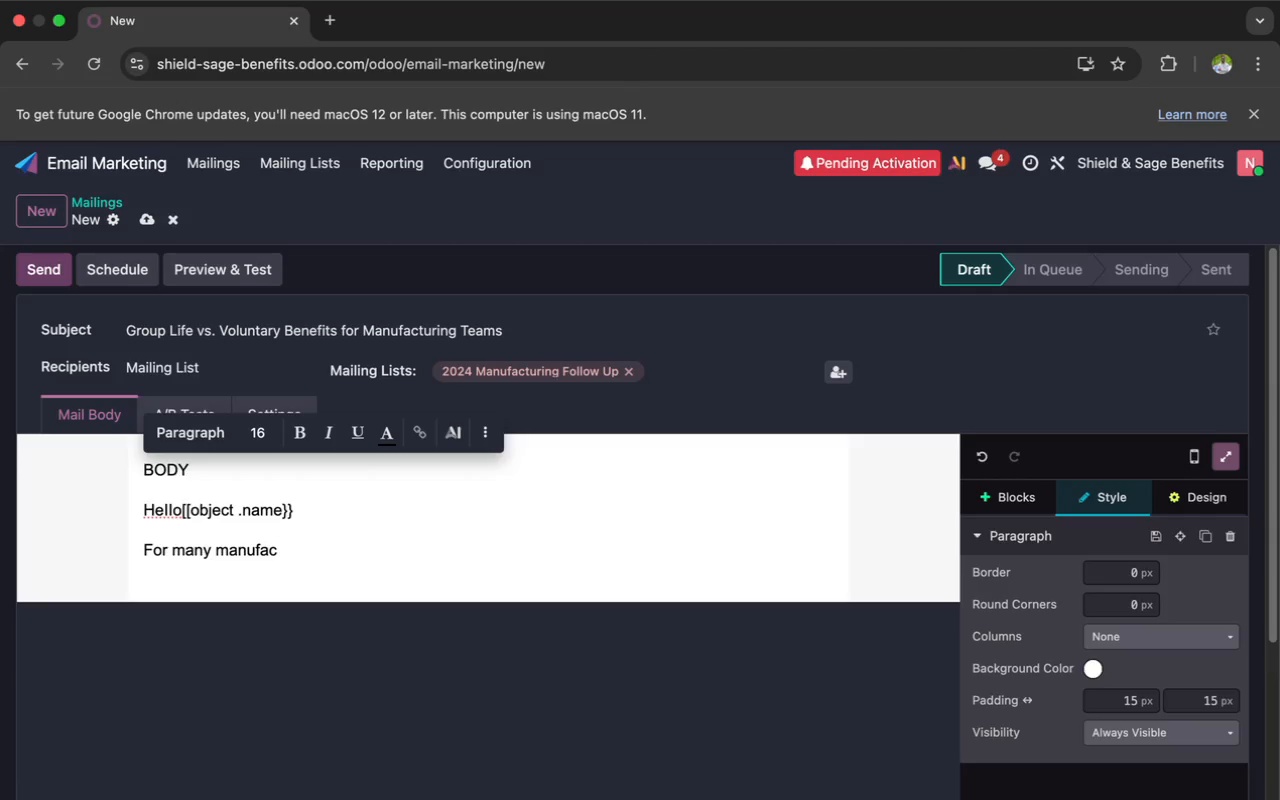 
wait(8.66)
 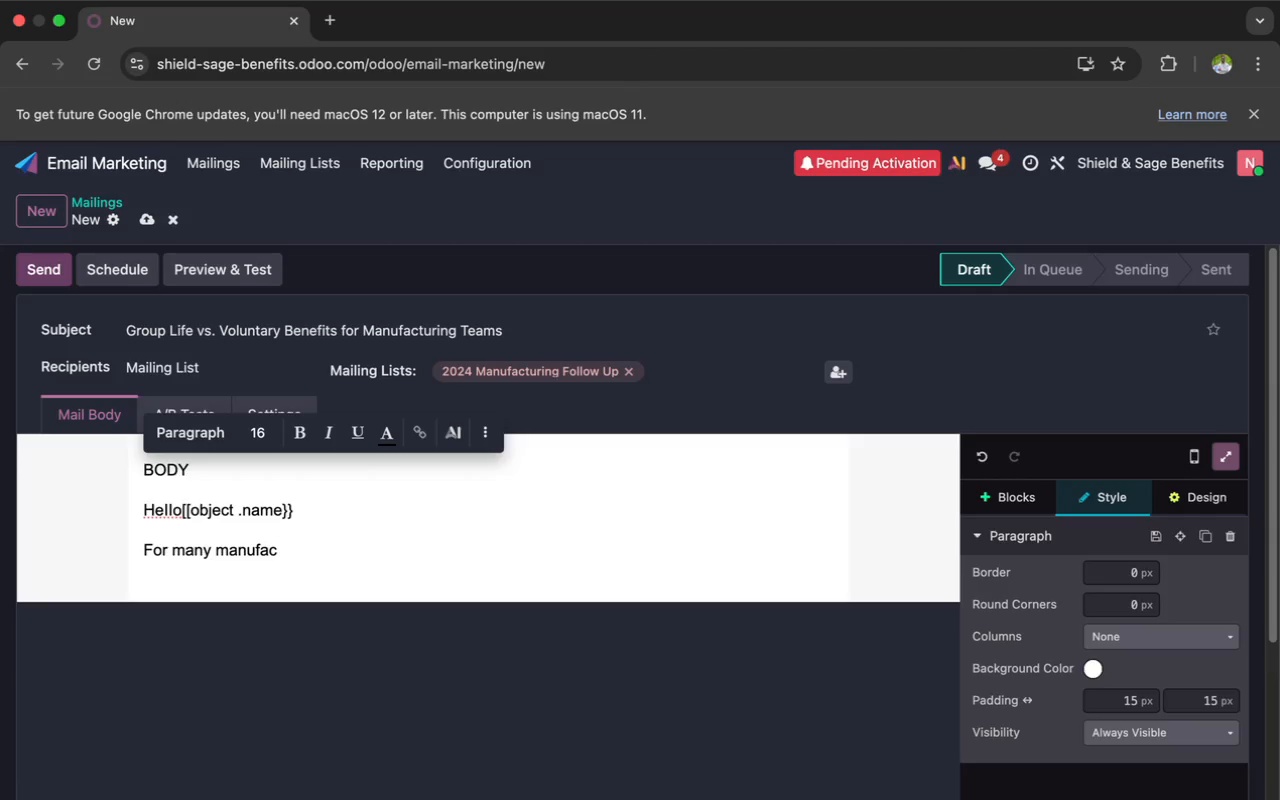 
key(R)
 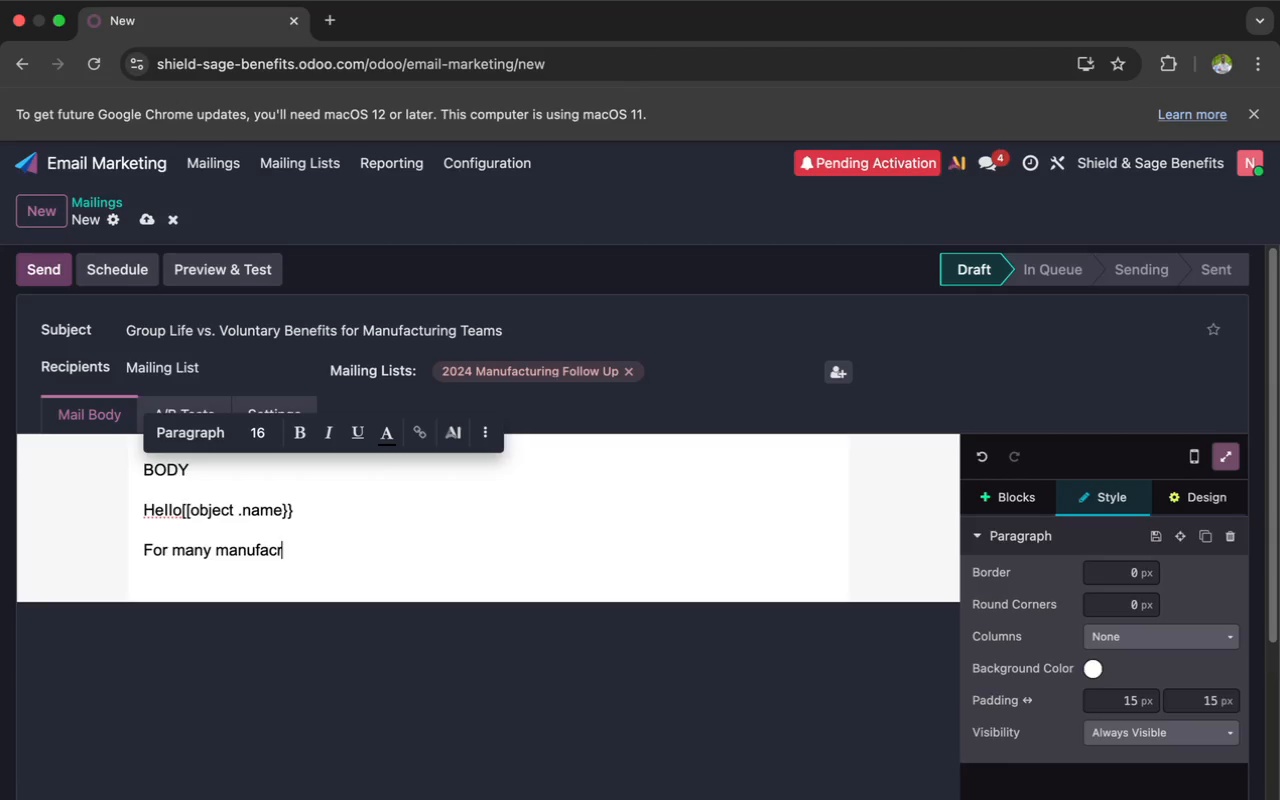 
key(Backspace)
 